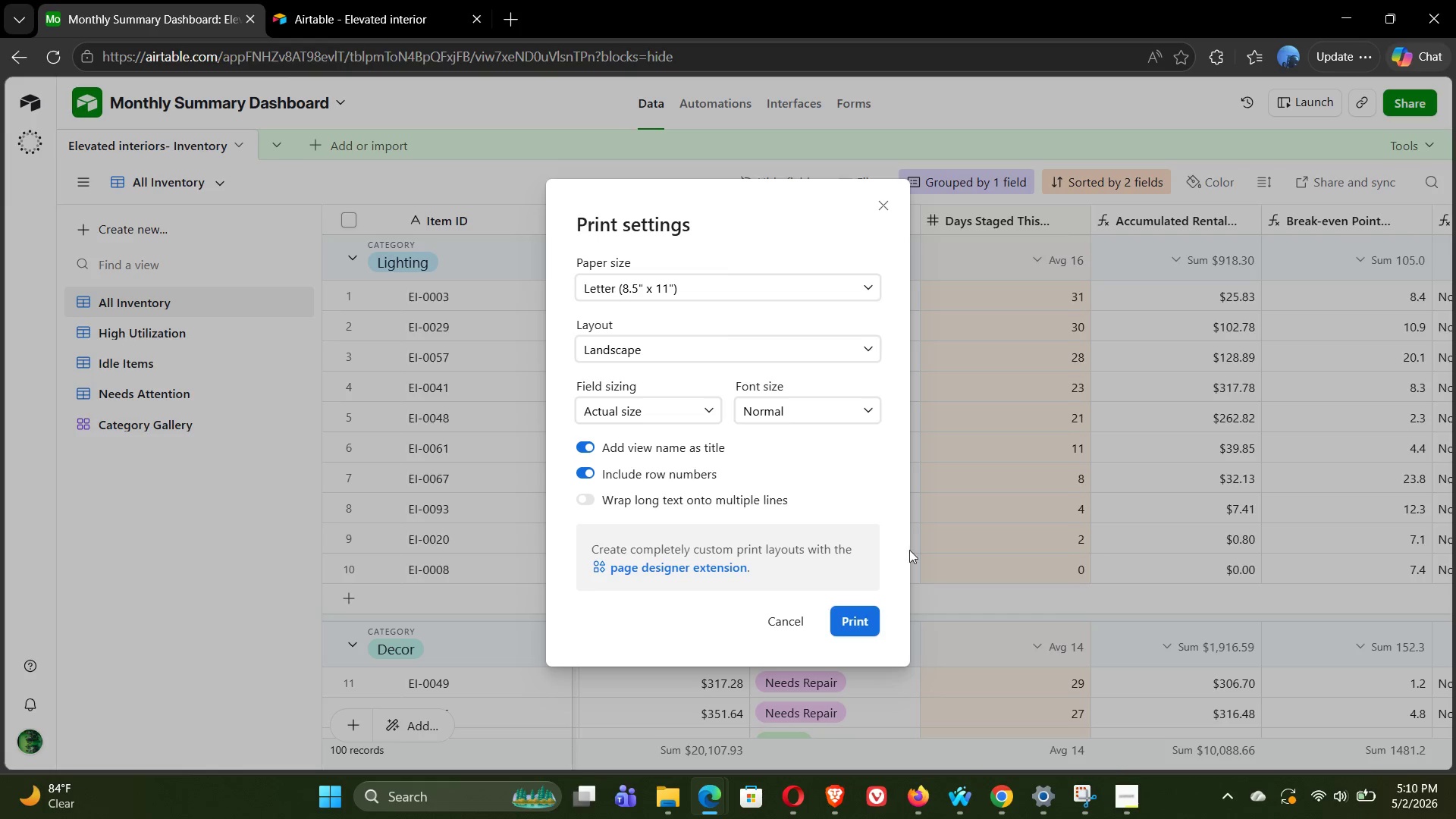 
left_click([862, 630])
 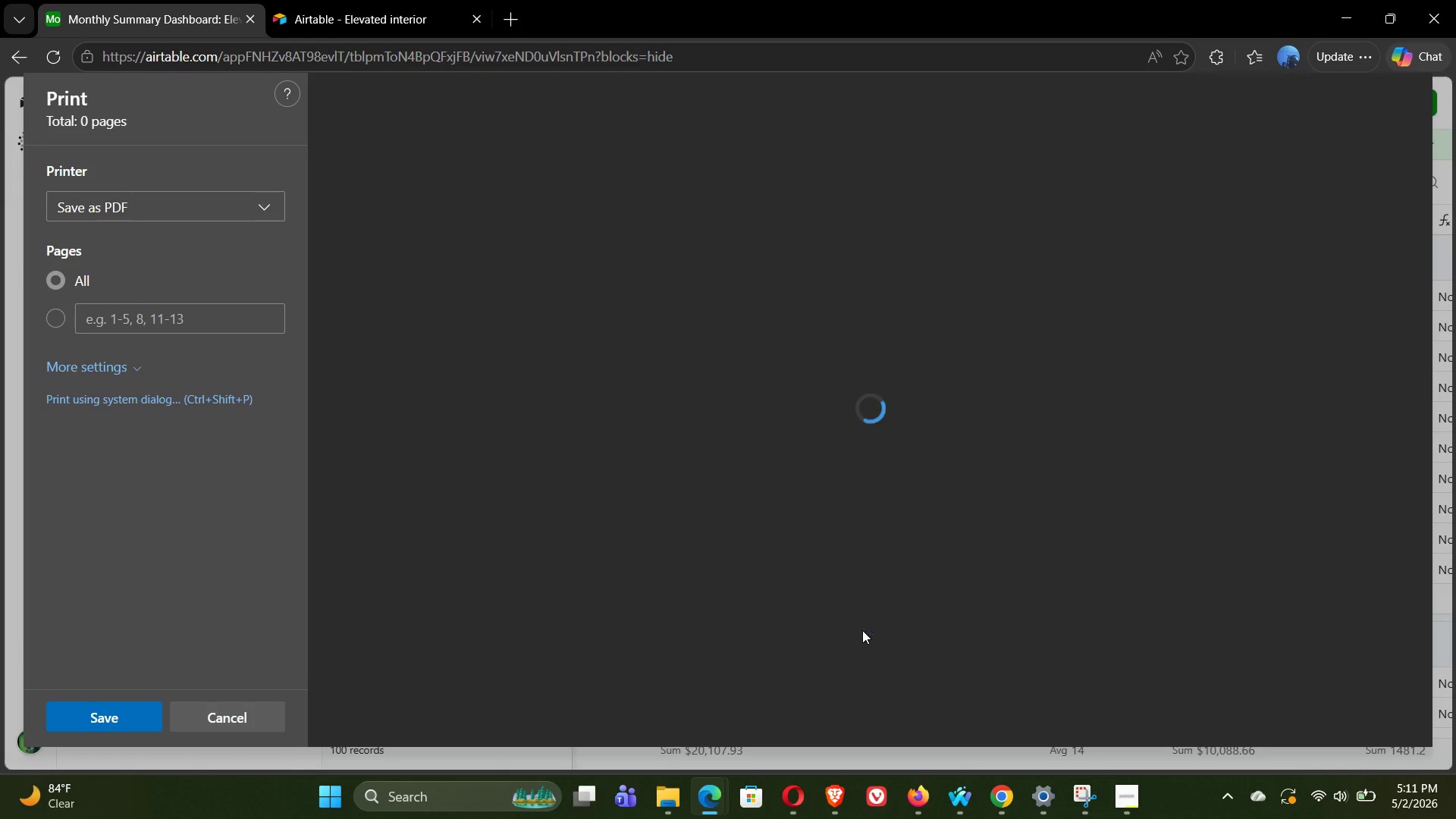 
wait(10.91)
 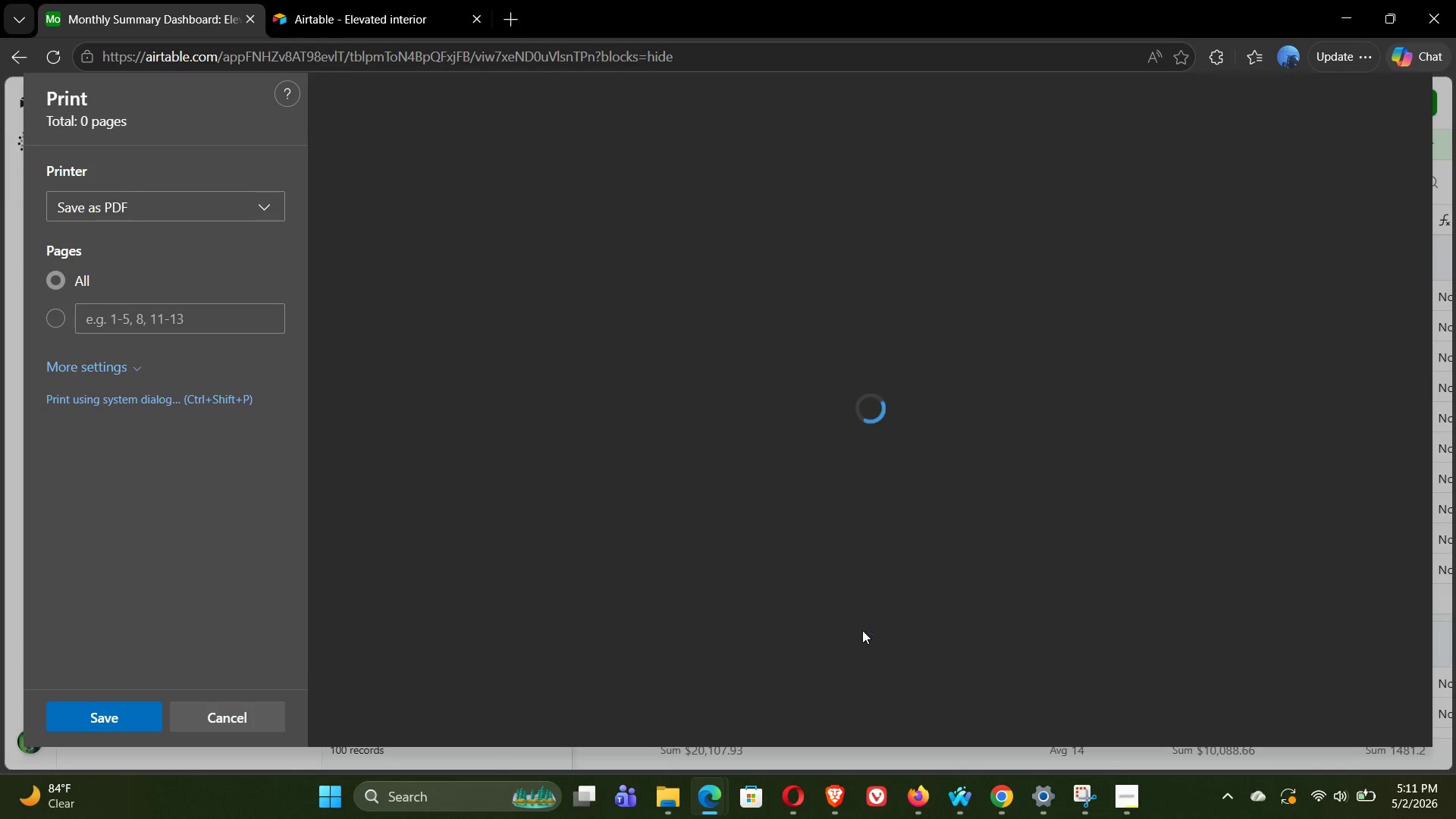 
hold_key(key=ArrowDown, duration=1.53)
 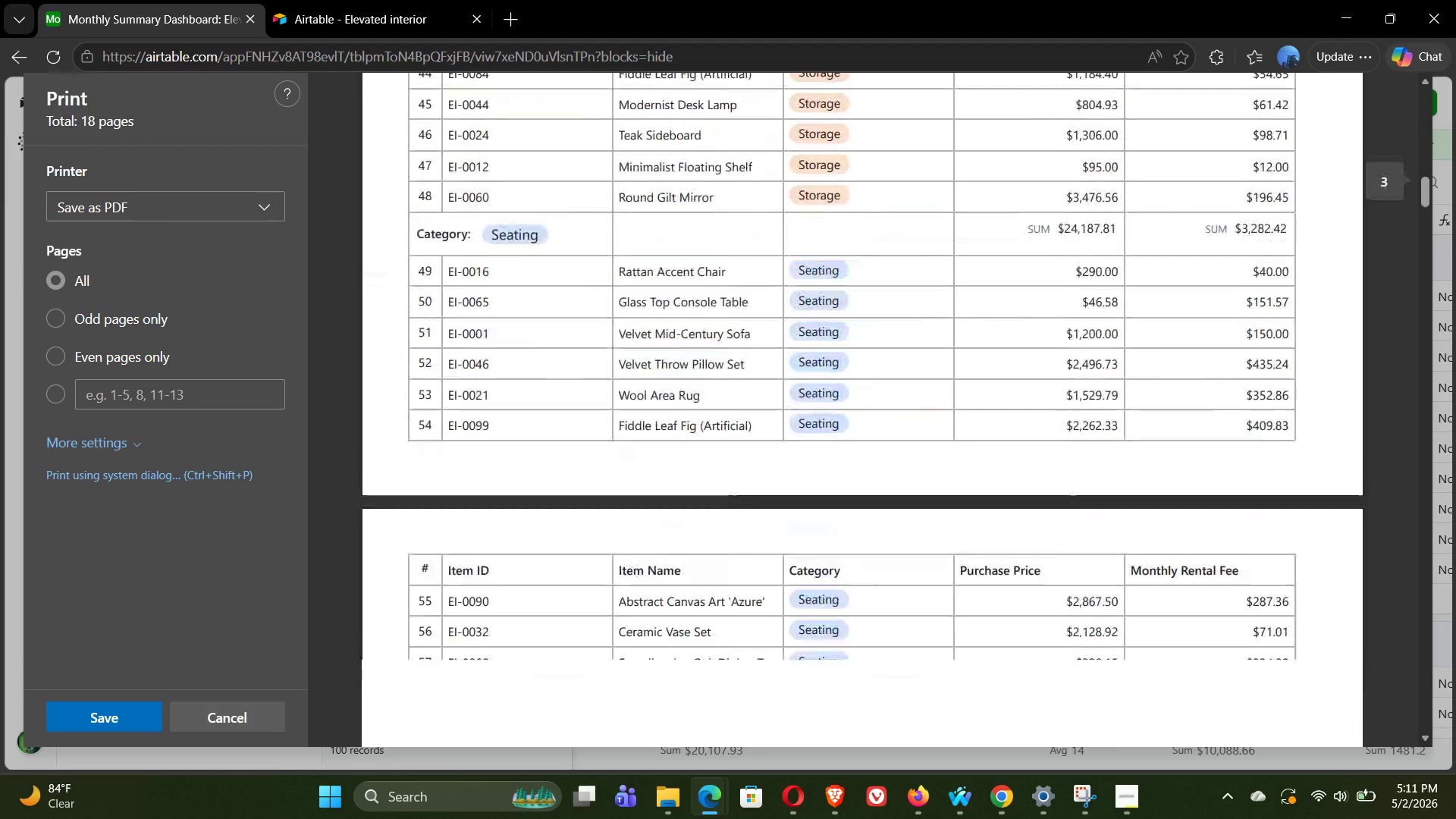 
hold_key(key=ArrowDown, duration=1.5)
 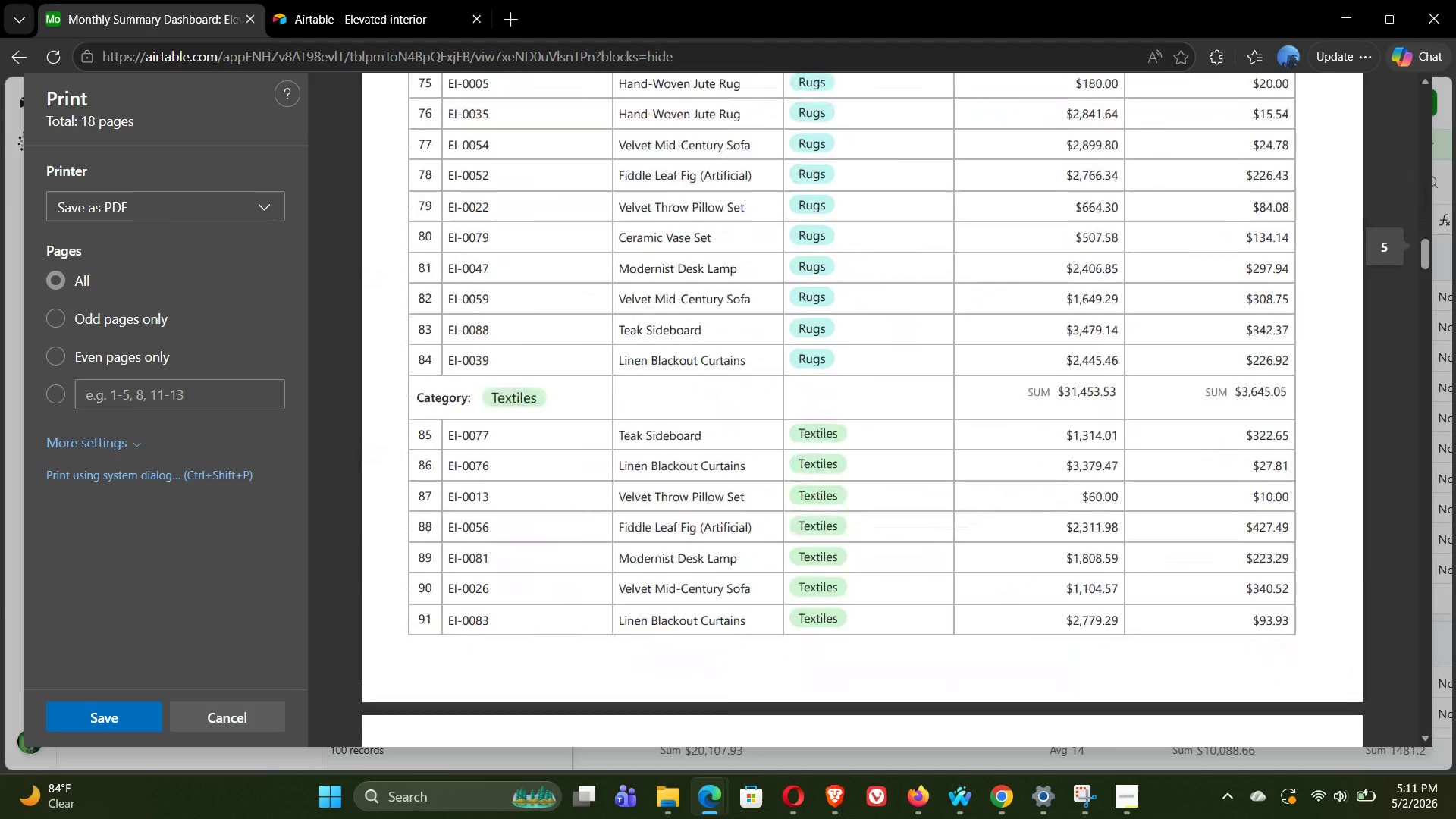 
hold_key(key=ArrowDown, duration=1.52)
 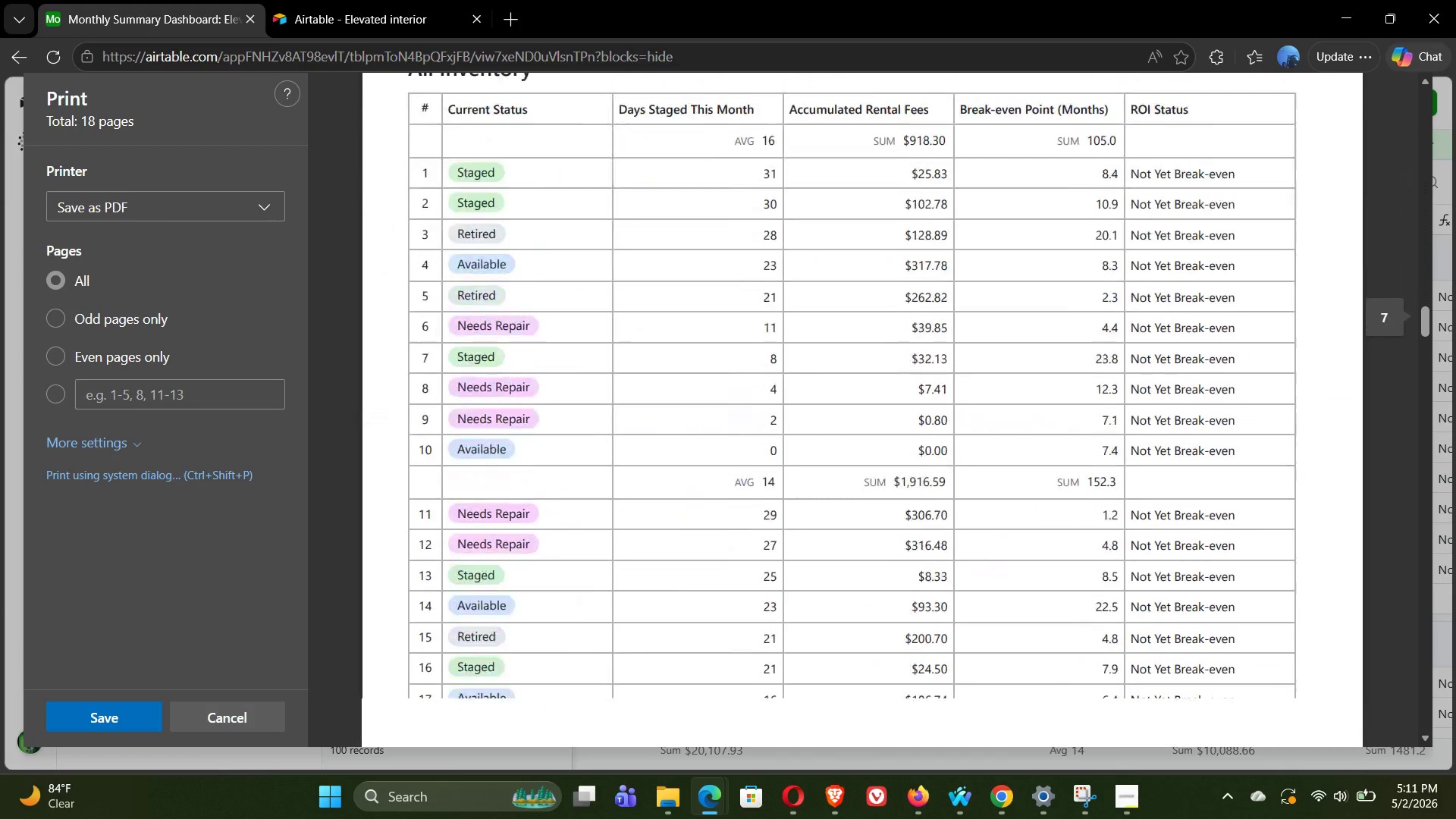 
hold_key(key=ArrowDown, duration=0.48)
 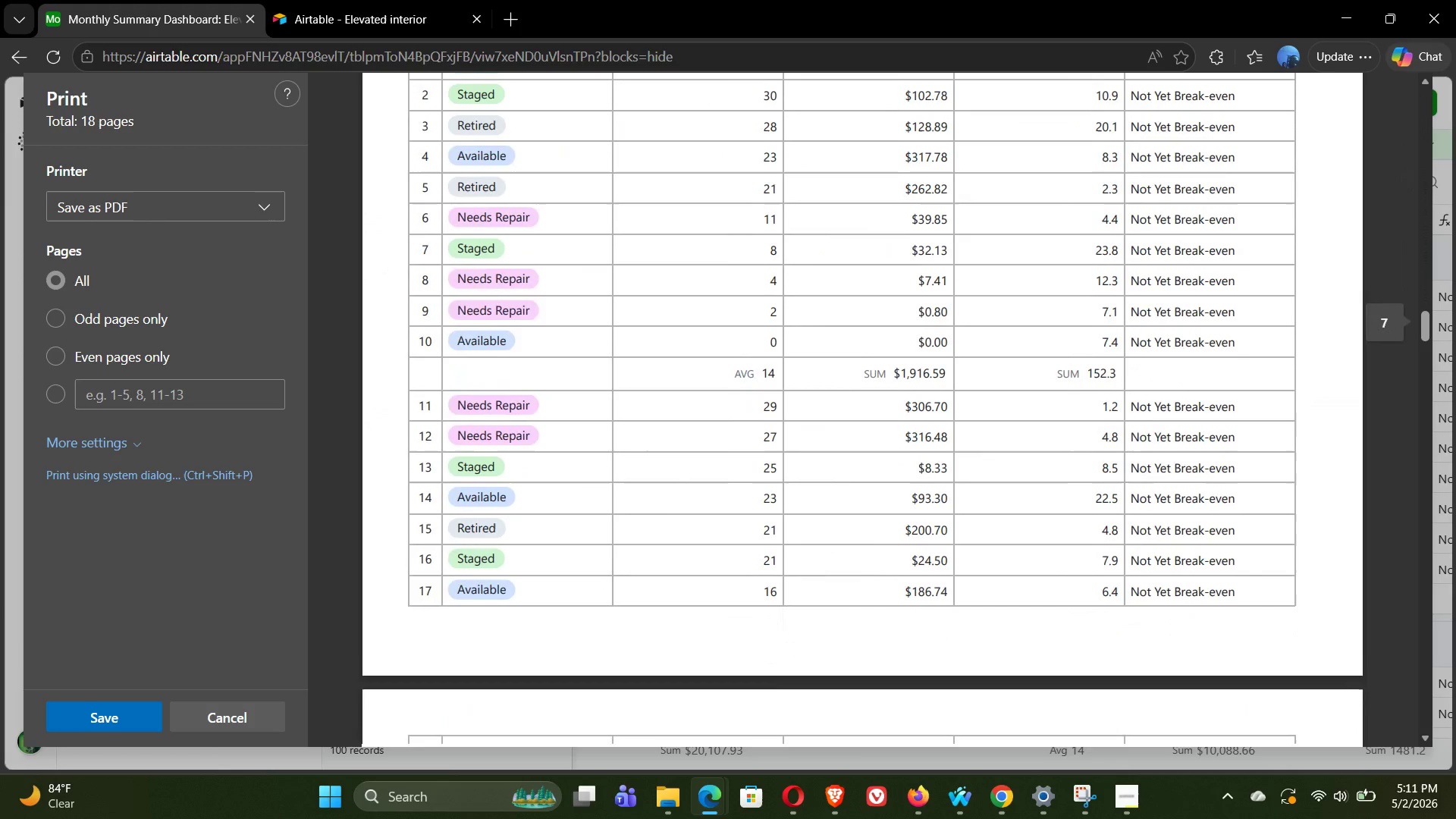 
hold_key(key=ArrowDown, duration=1.5)
 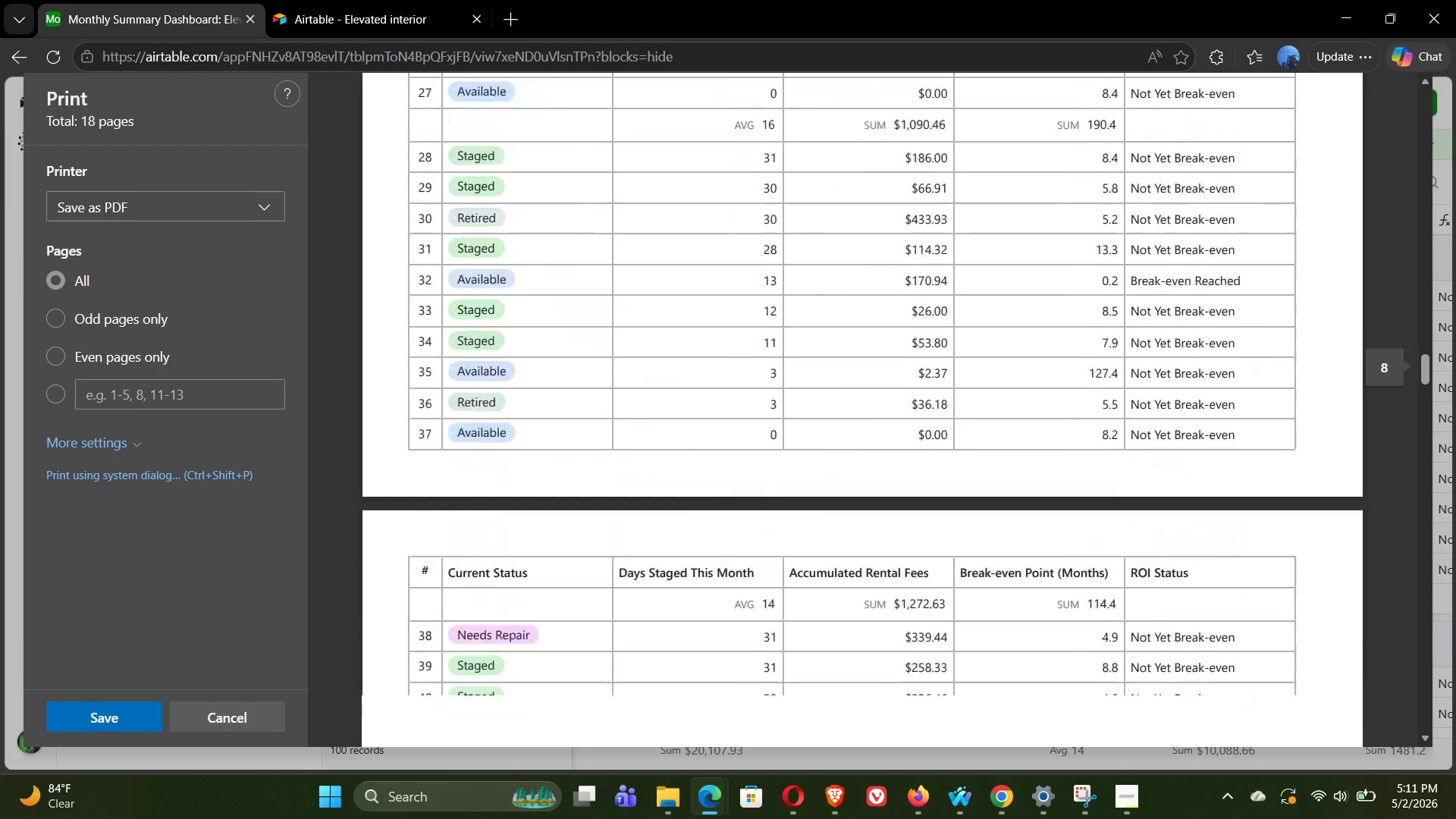 
hold_key(key=ArrowDown, duration=1.52)
 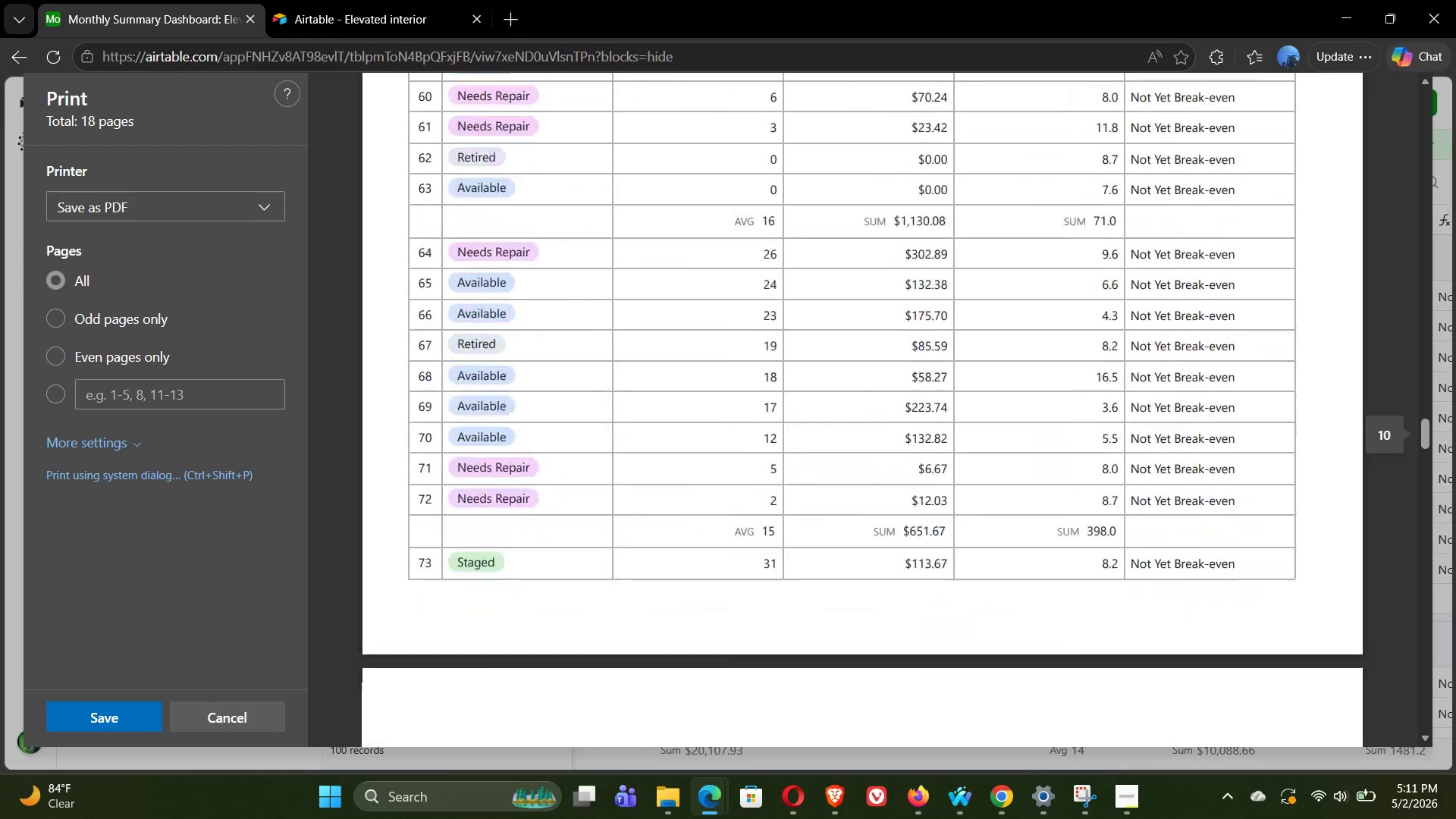 
hold_key(key=ArrowDown, duration=1.52)
 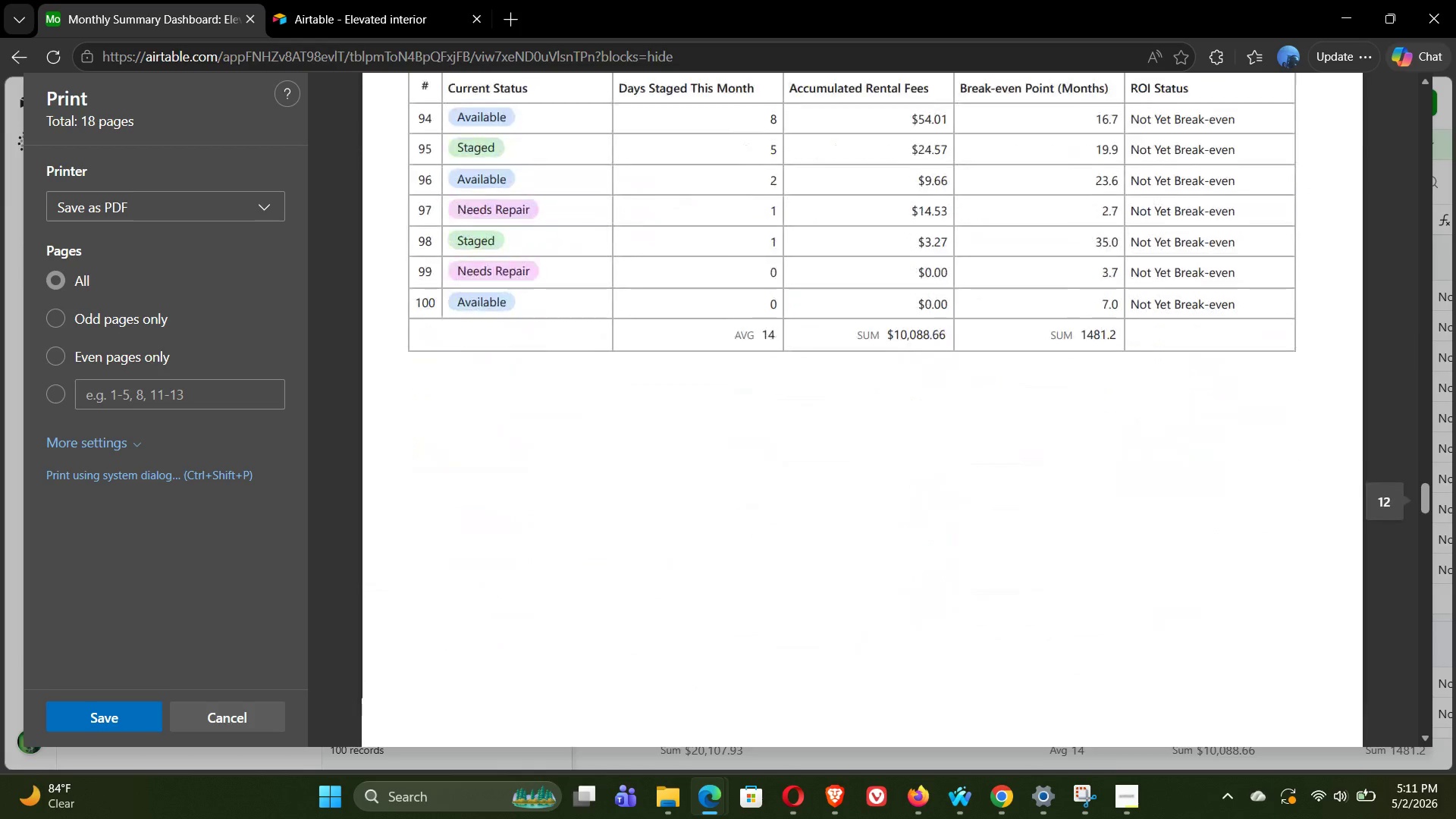 
hold_key(key=ArrowDown, duration=1.41)
 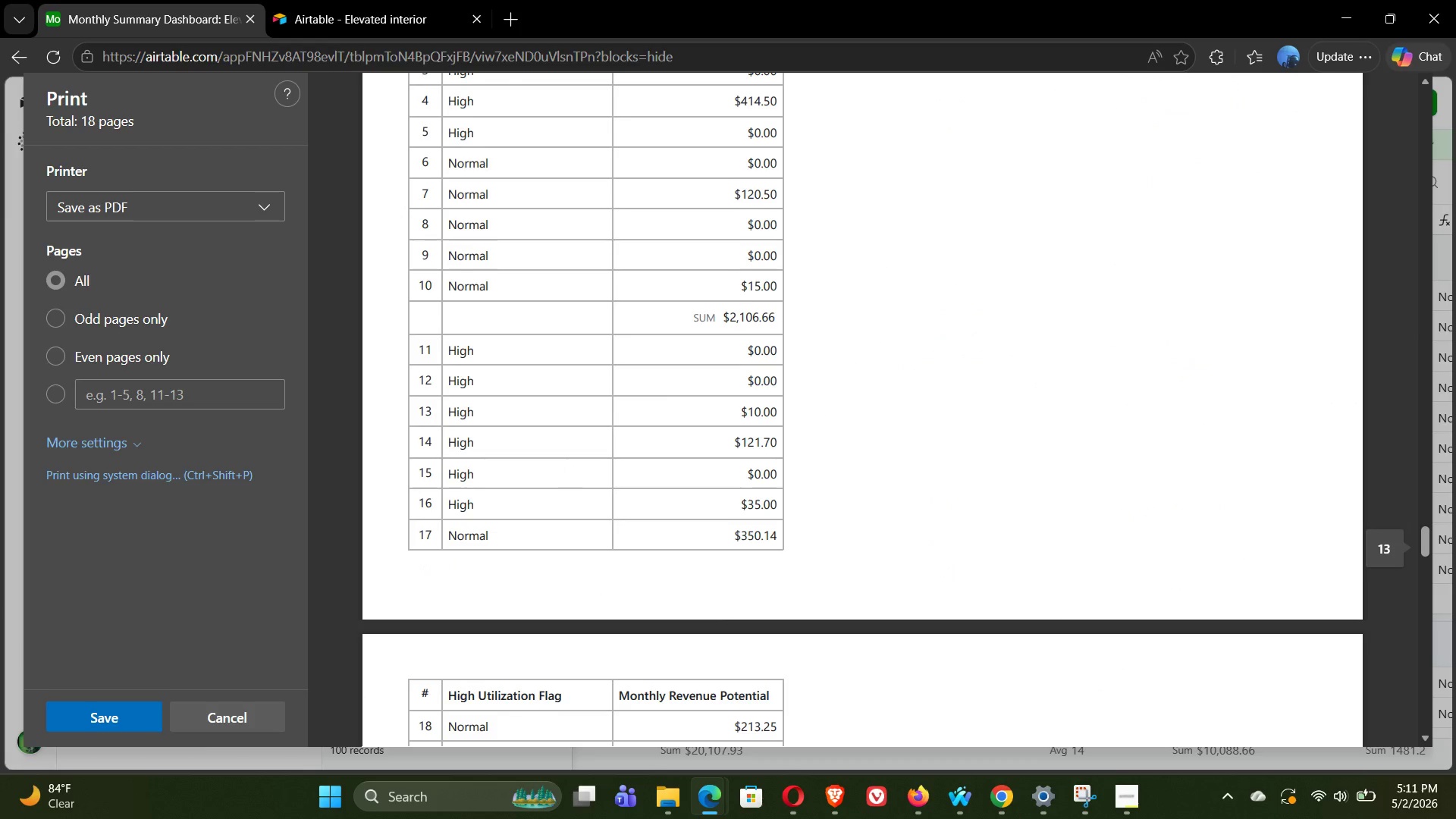 
hold_key(key=ArrowUp, duration=1.25)
 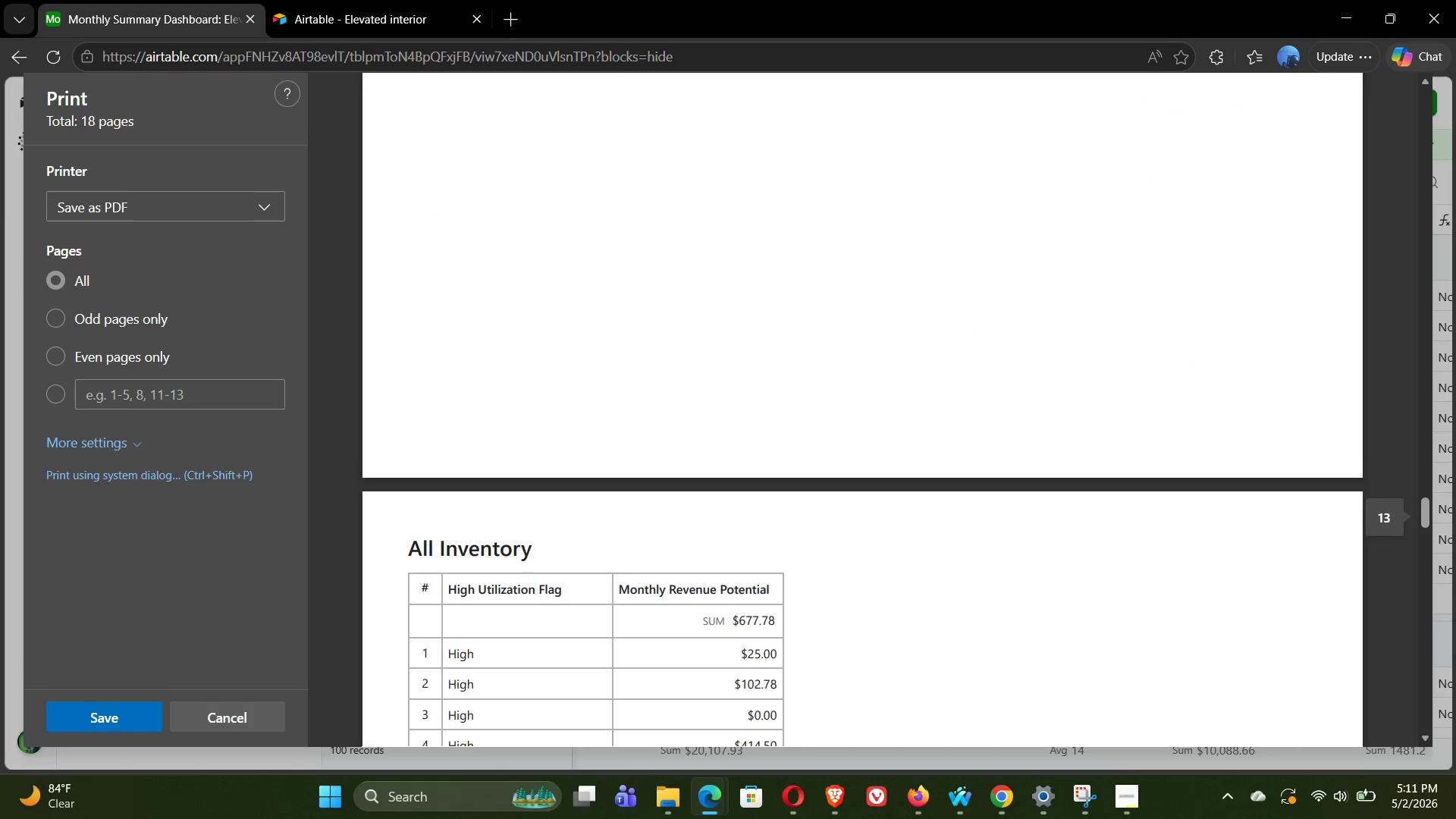 
hold_key(key=ArrowDown, duration=1.51)
 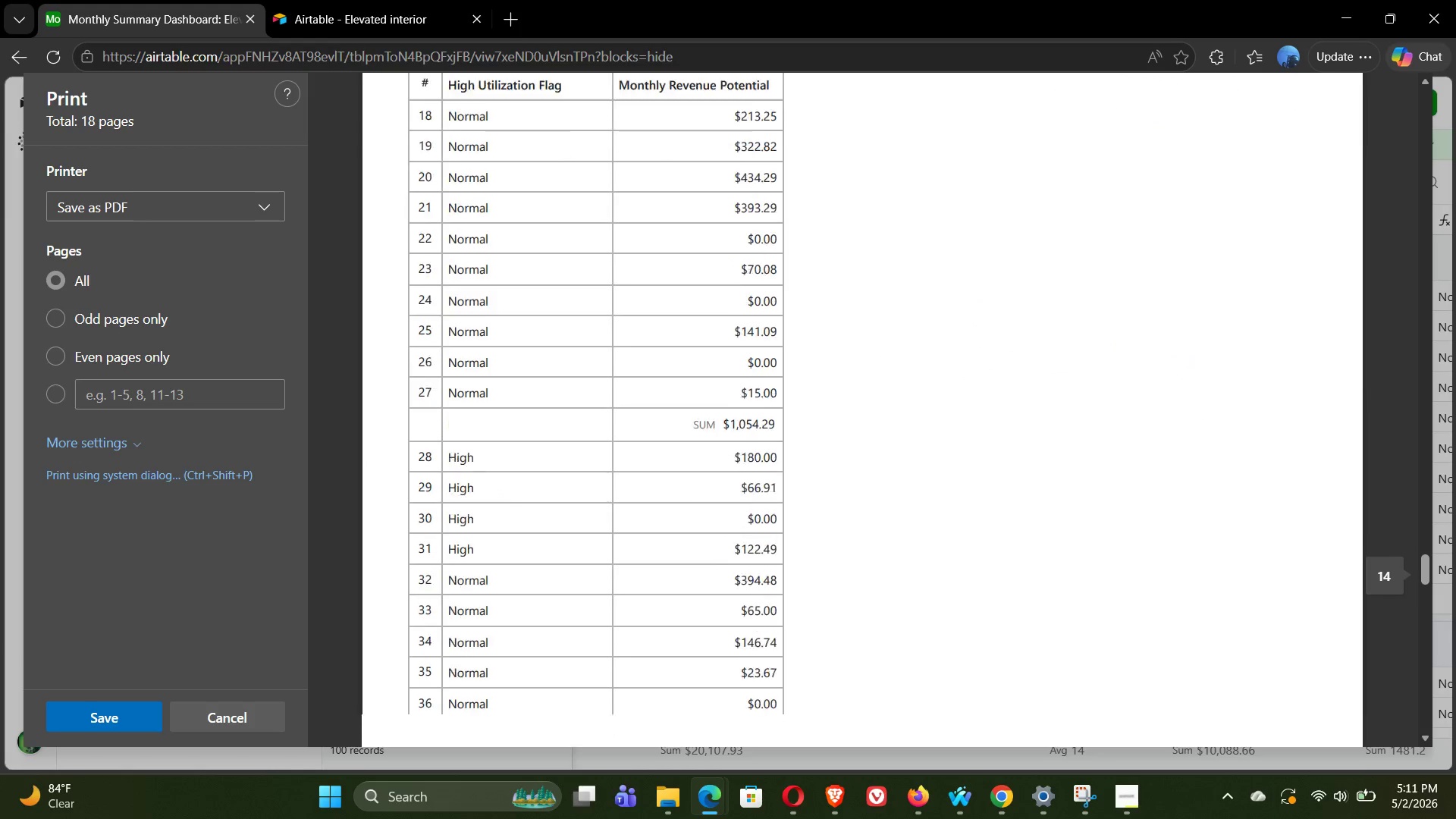 
hold_key(key=ArrowDown, duration=1.52)
 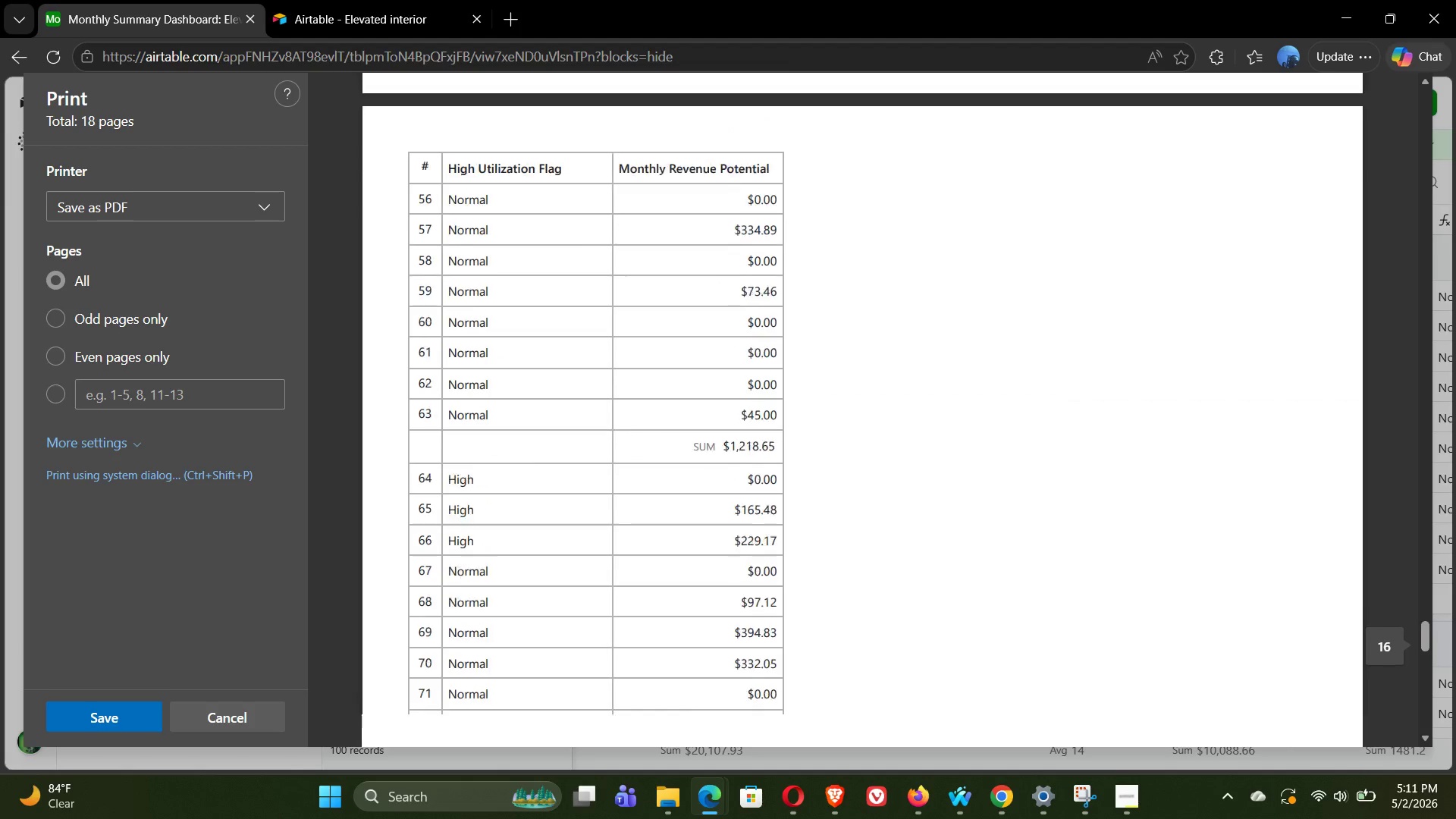 
hold_key(key=ArrowDown, duration=0.62)
 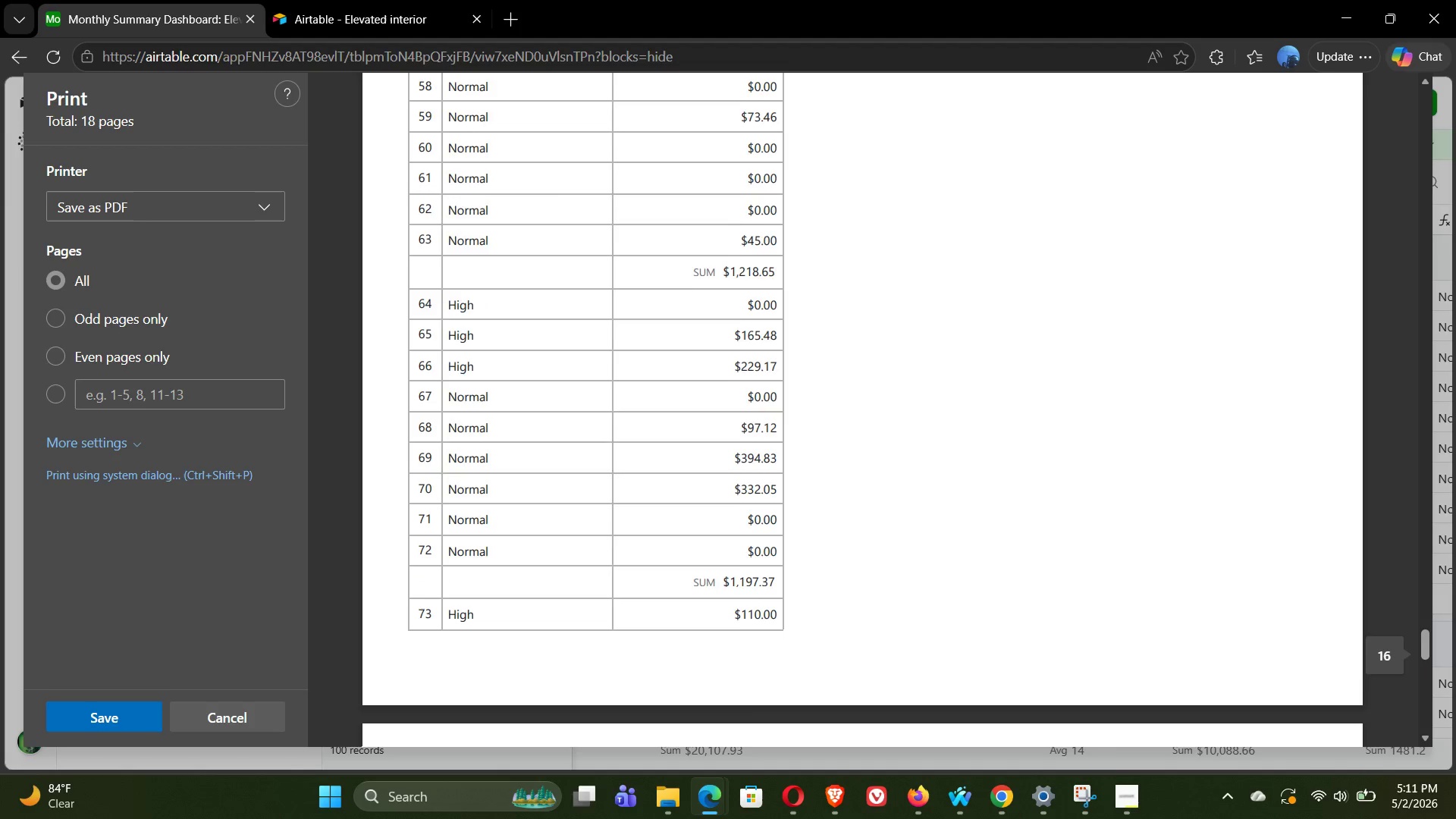 
hold_key(key=ArrowDown, duration=1.52)
 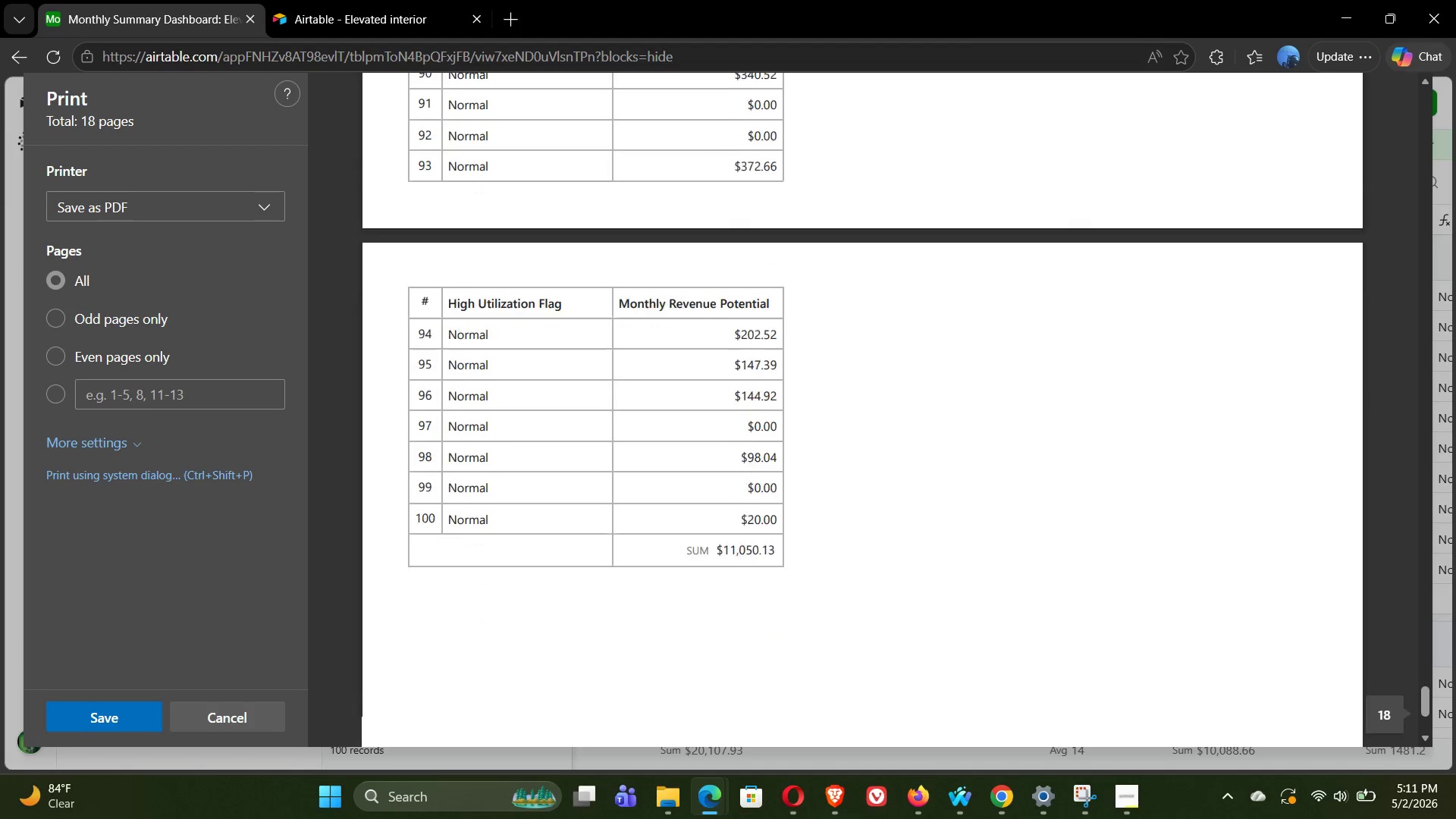 
hold_key(key=ArrowDown, duration=1.52)
 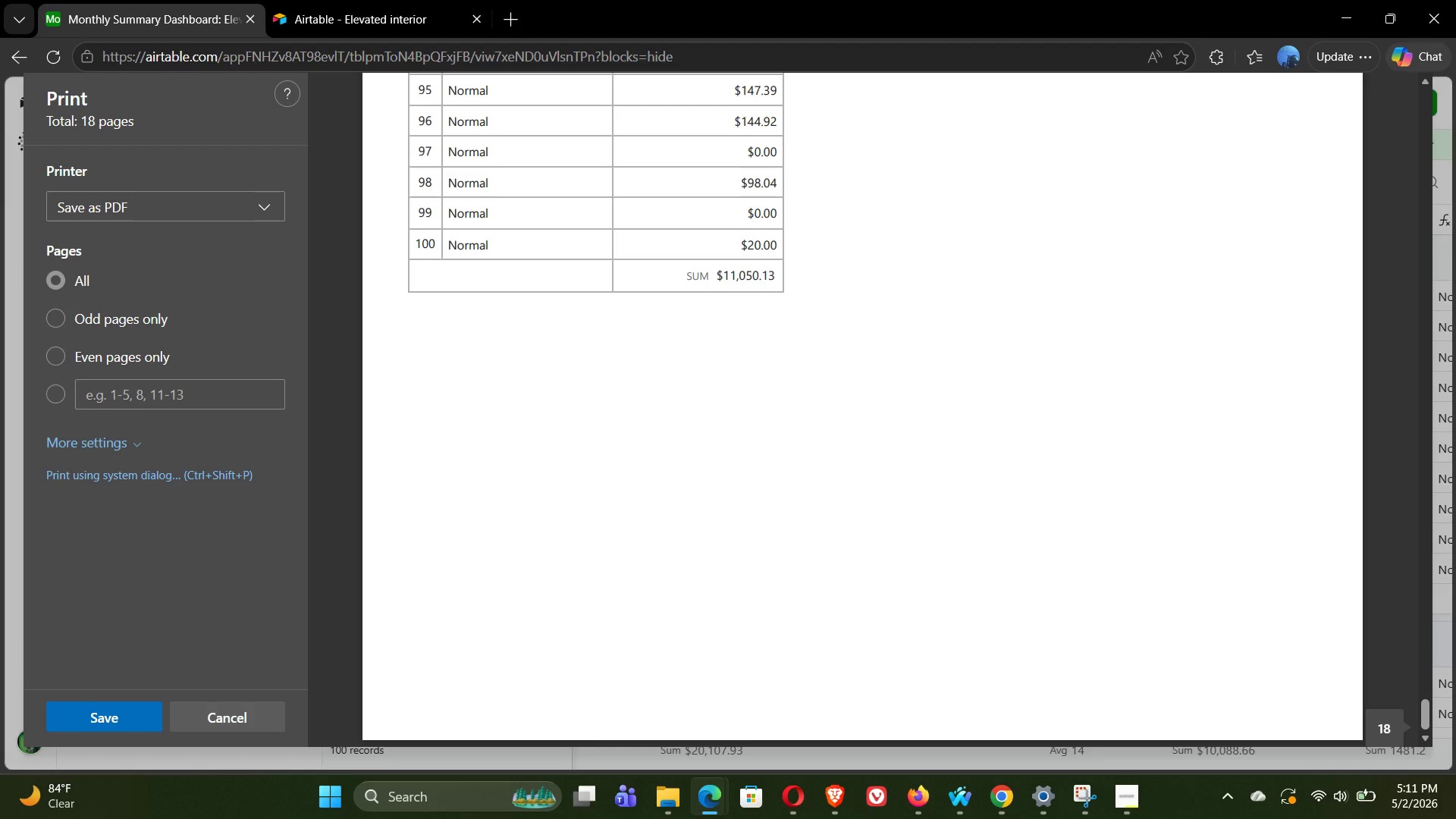 
key(ArrowDown)
 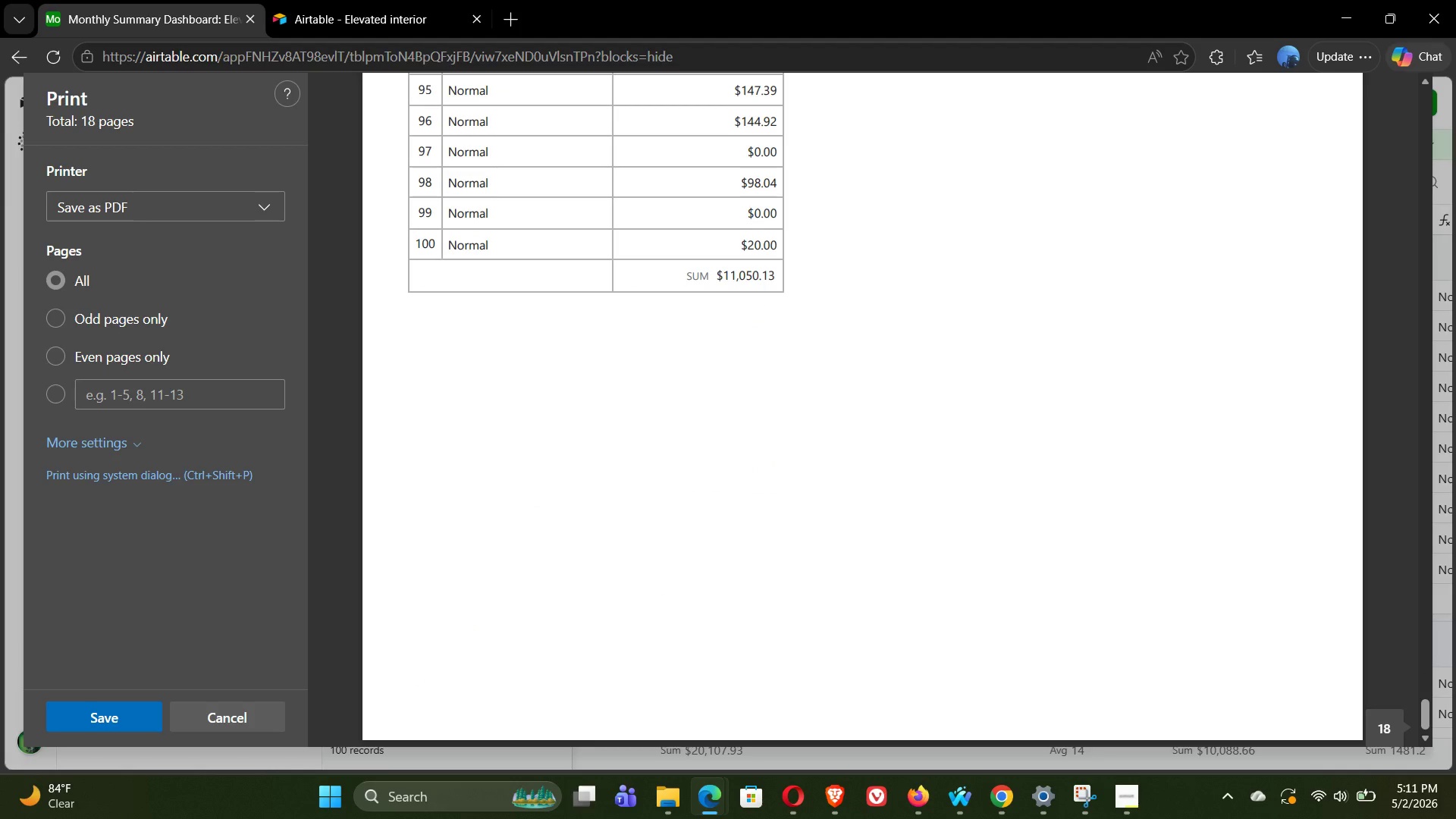 
hold_key(key=ArrowDown, duration=0.78)
 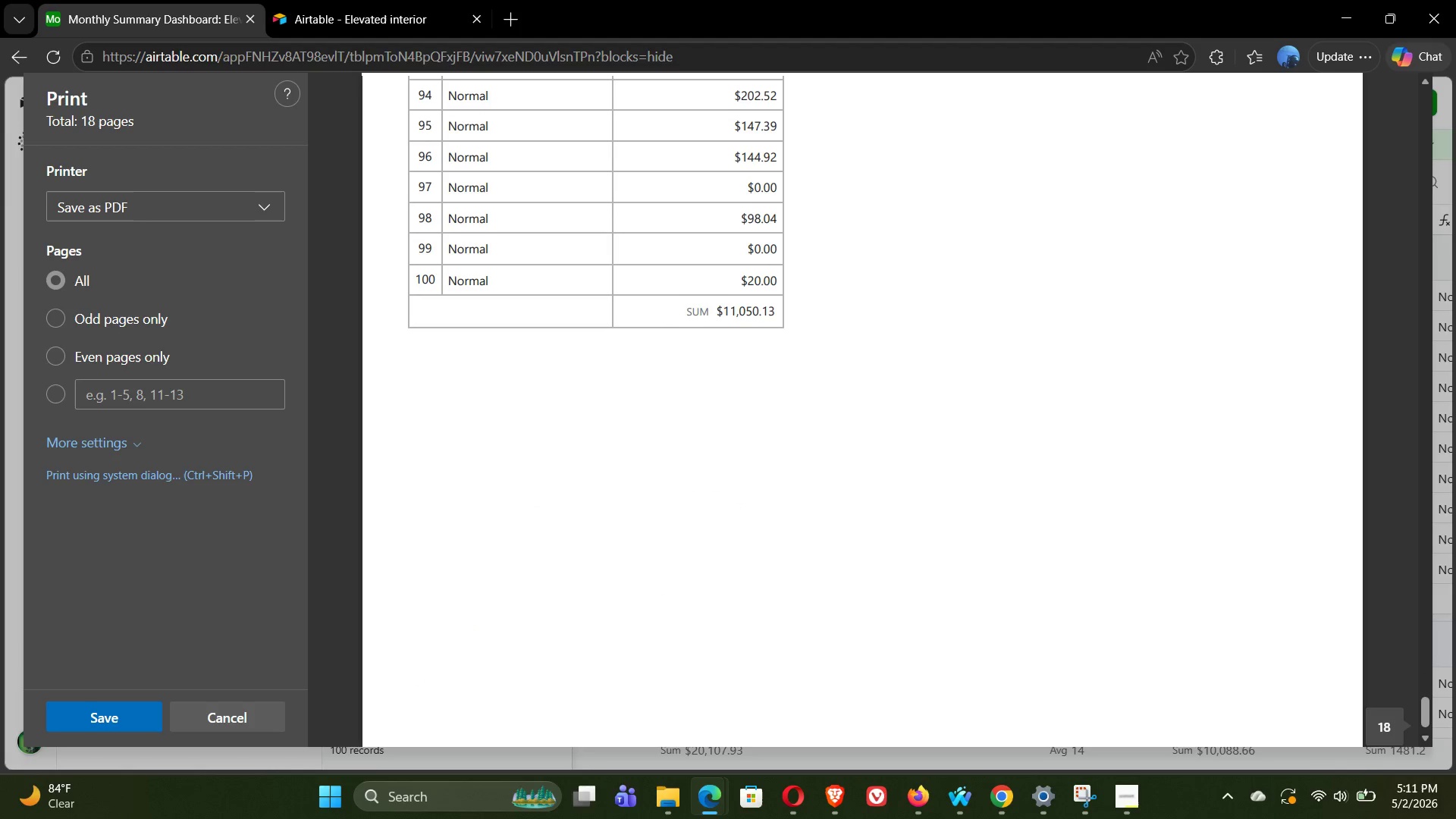 
hold_key(key=ArrowUp, duration=2.03)
 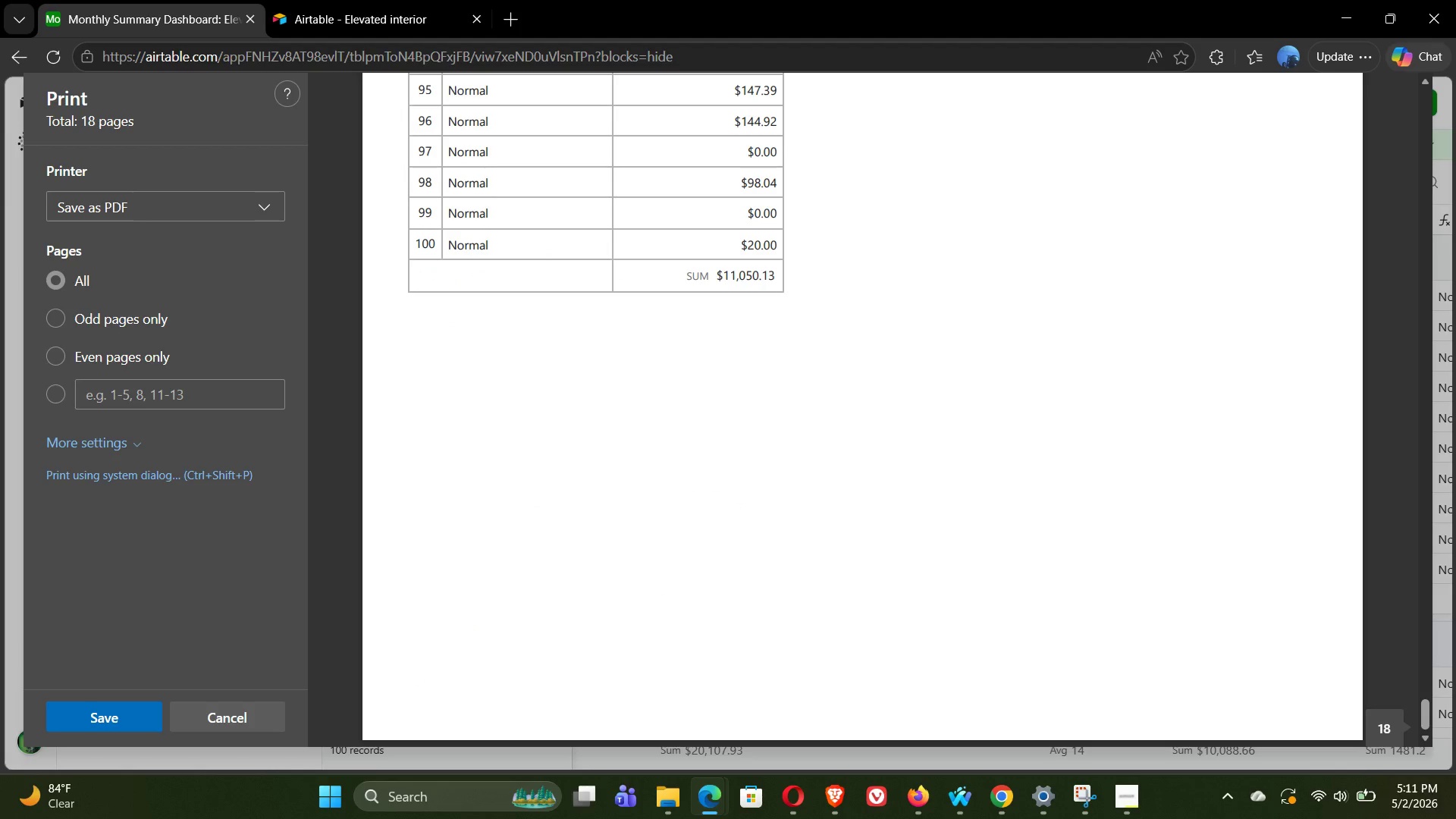 
key(ArrowDown)
 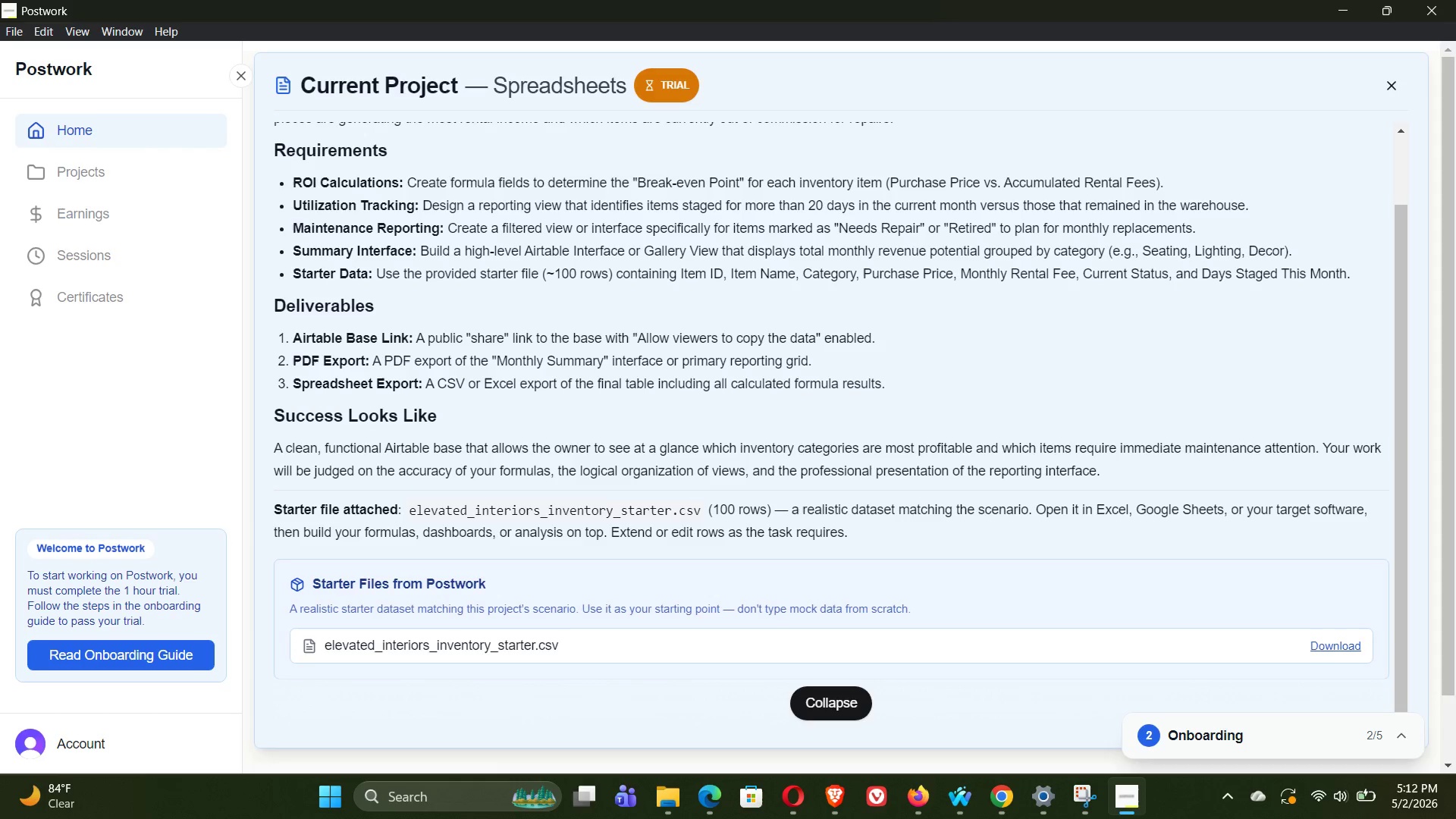 
wait(35.59)
 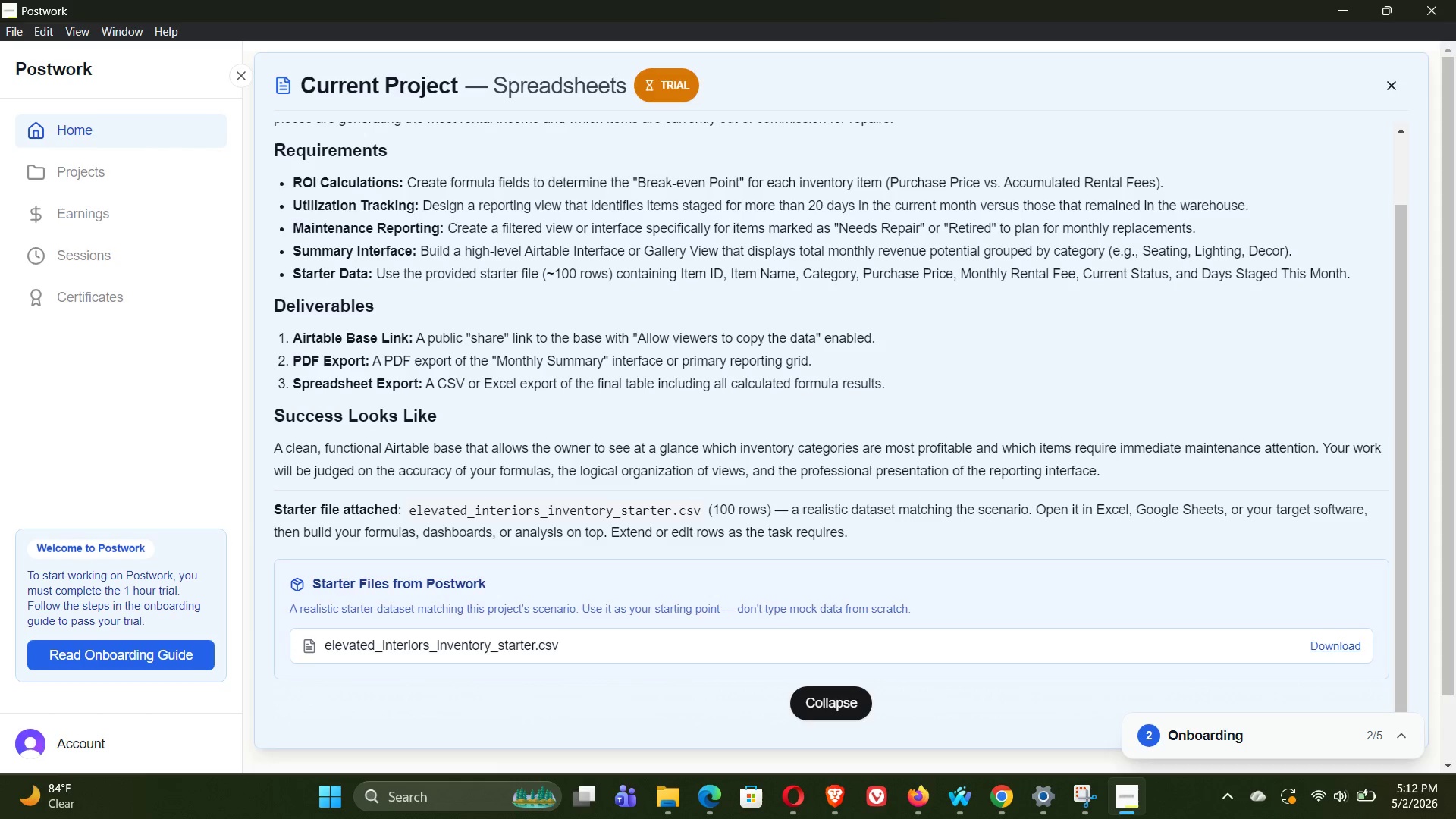 
left_click([787, 708])
 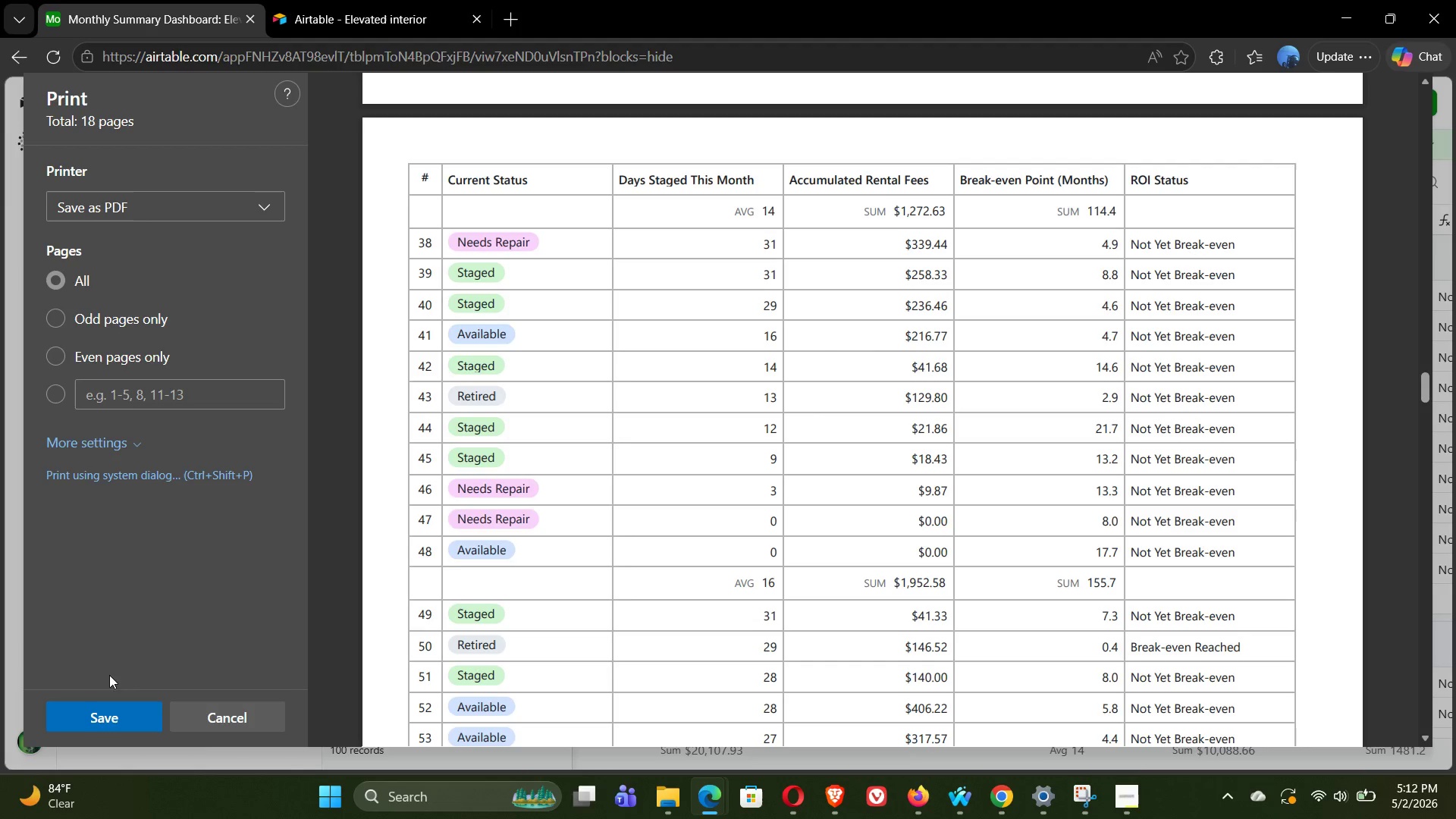 
left_click([108, 718])
 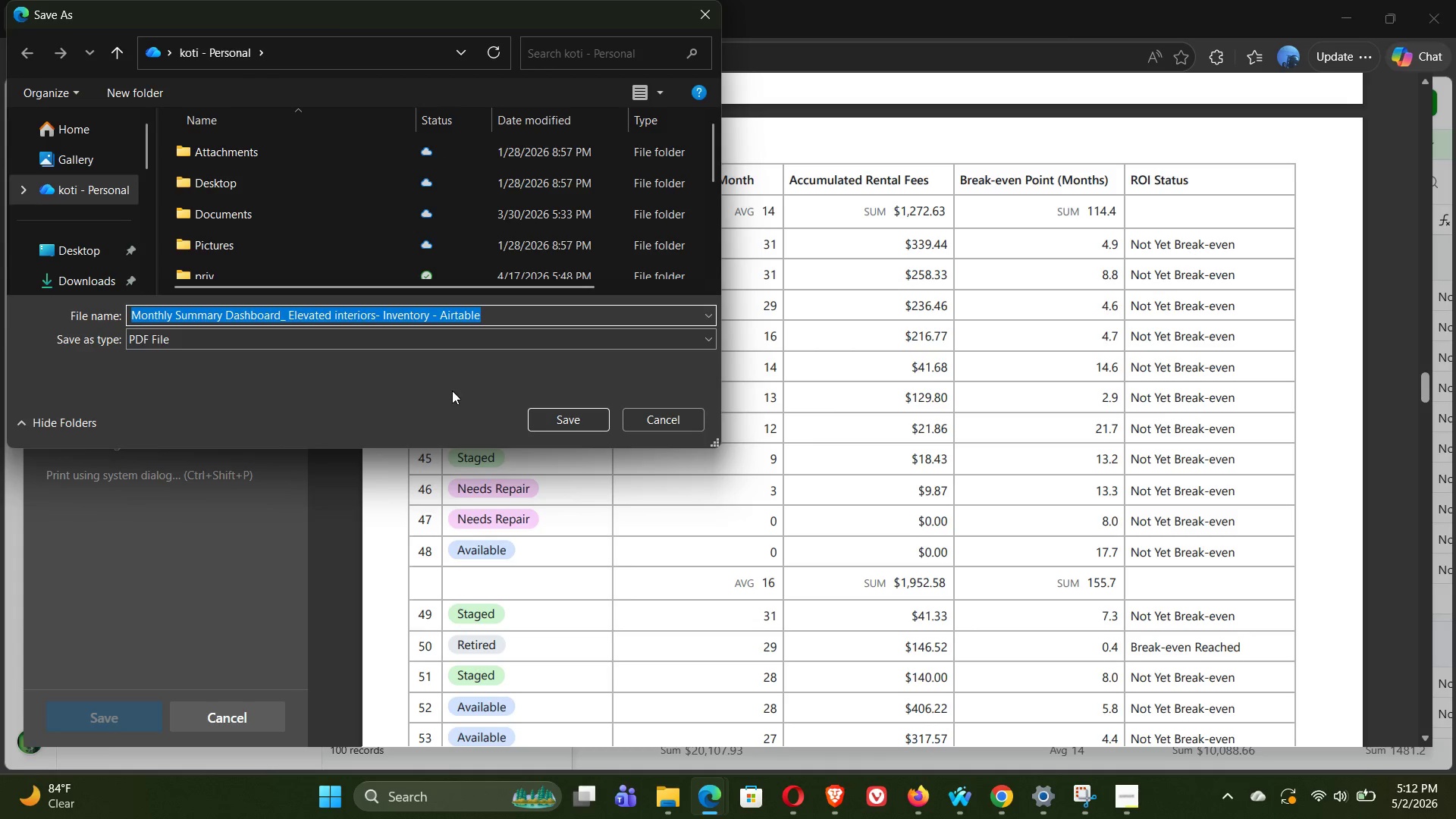 
wait(7.0)
 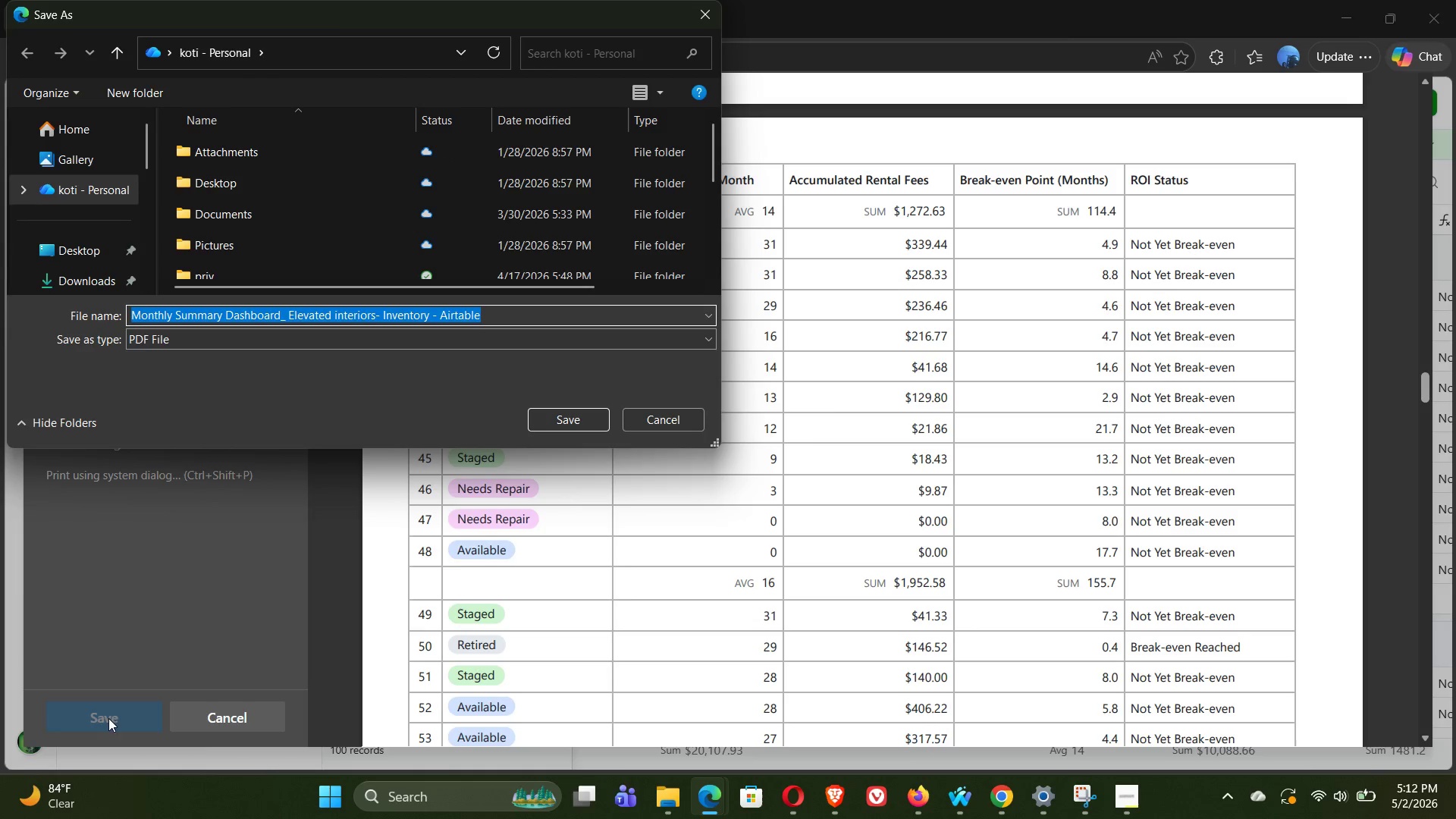 
left_click([574, 422])
 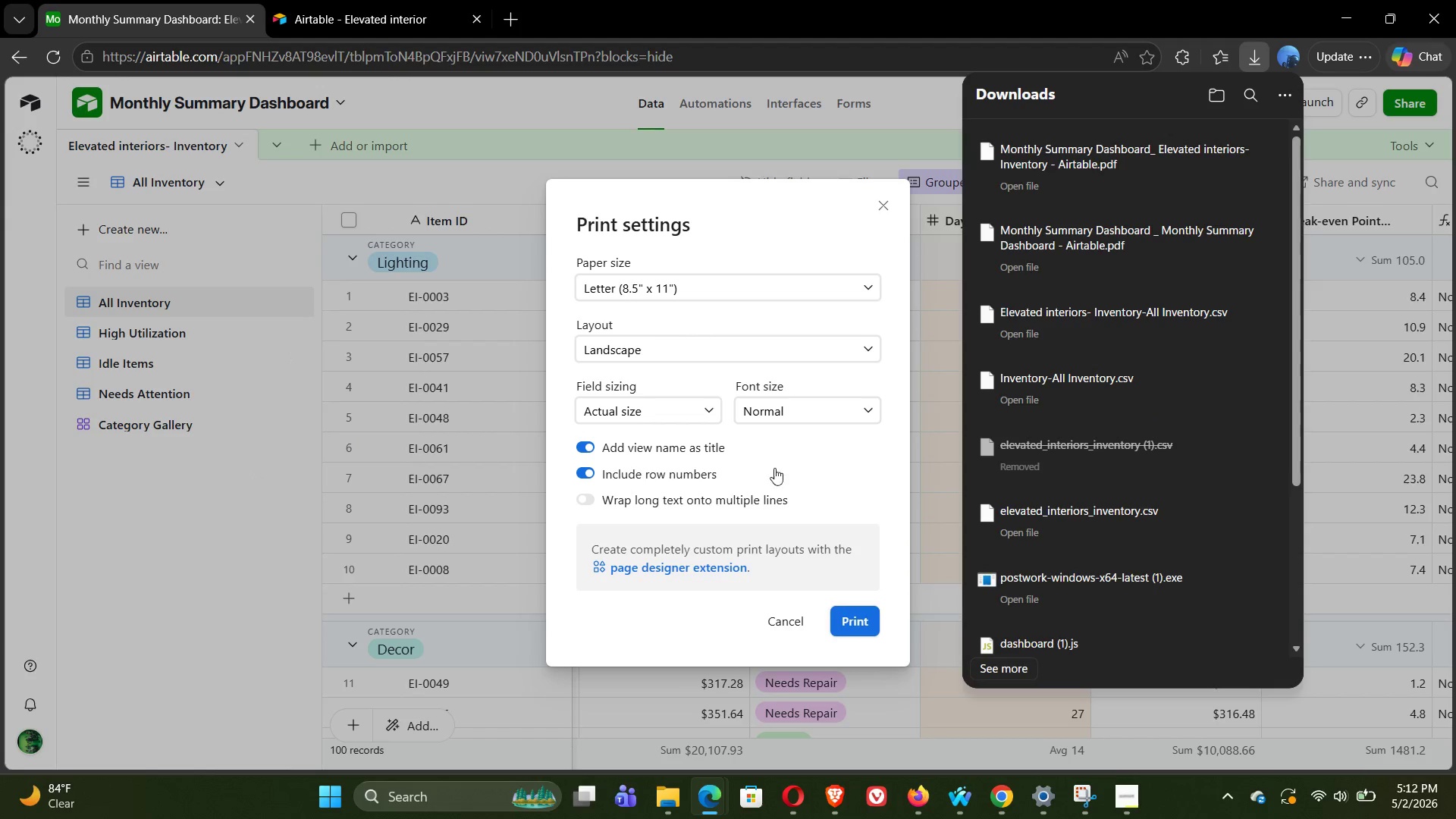 
wait(5.89)
 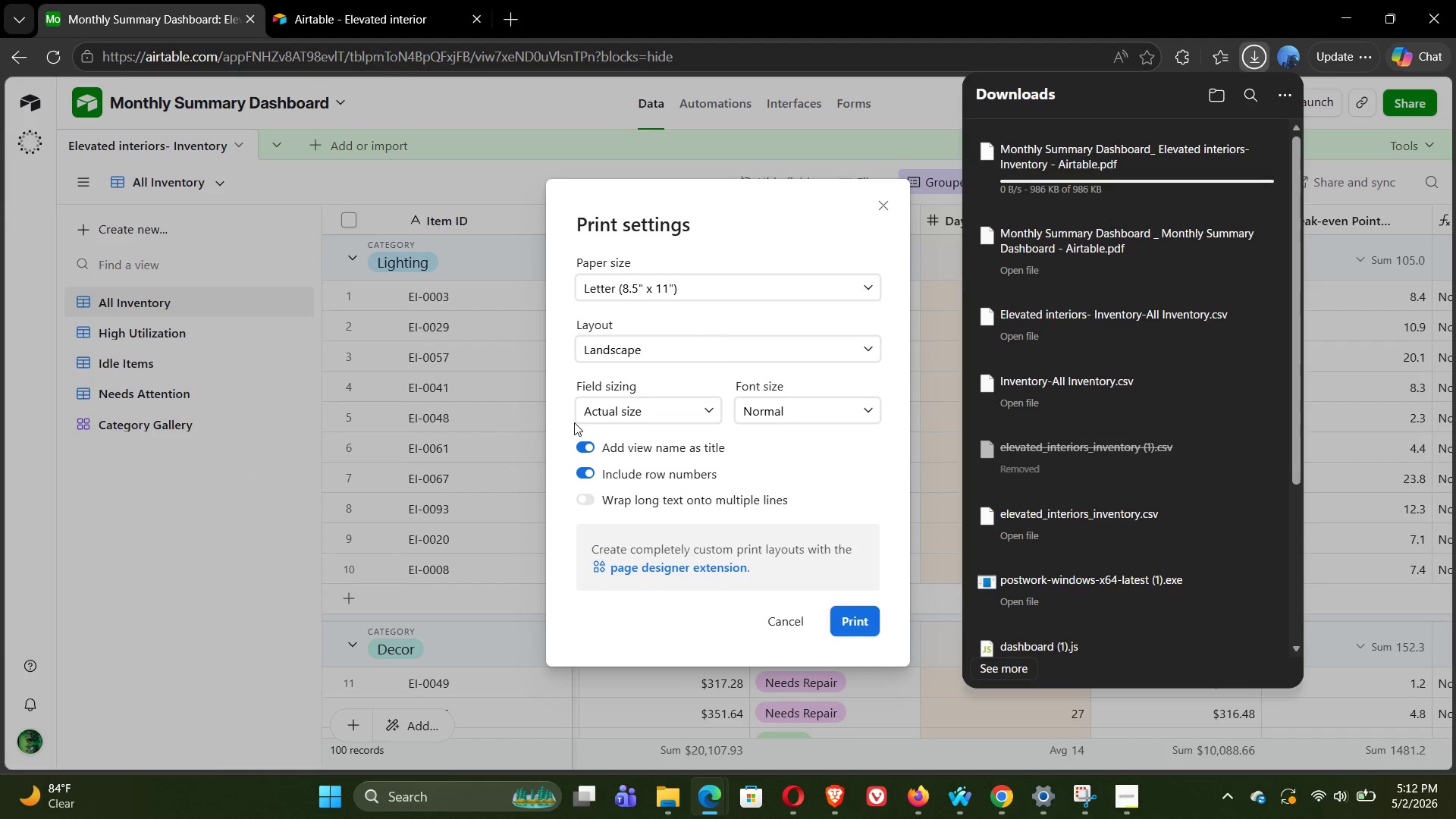 
left_click([785, 623])
 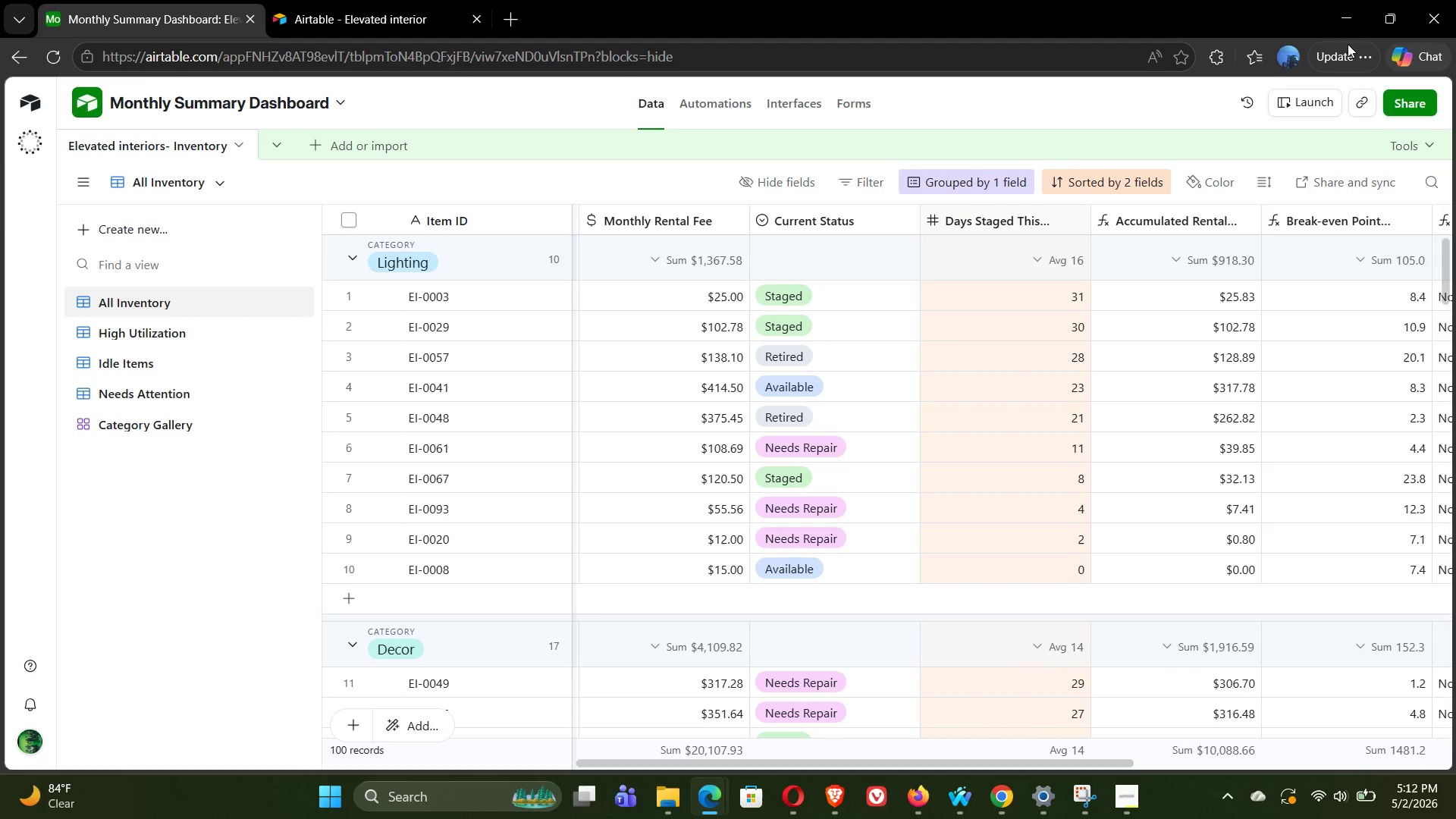 
left_click([1368, 57])
 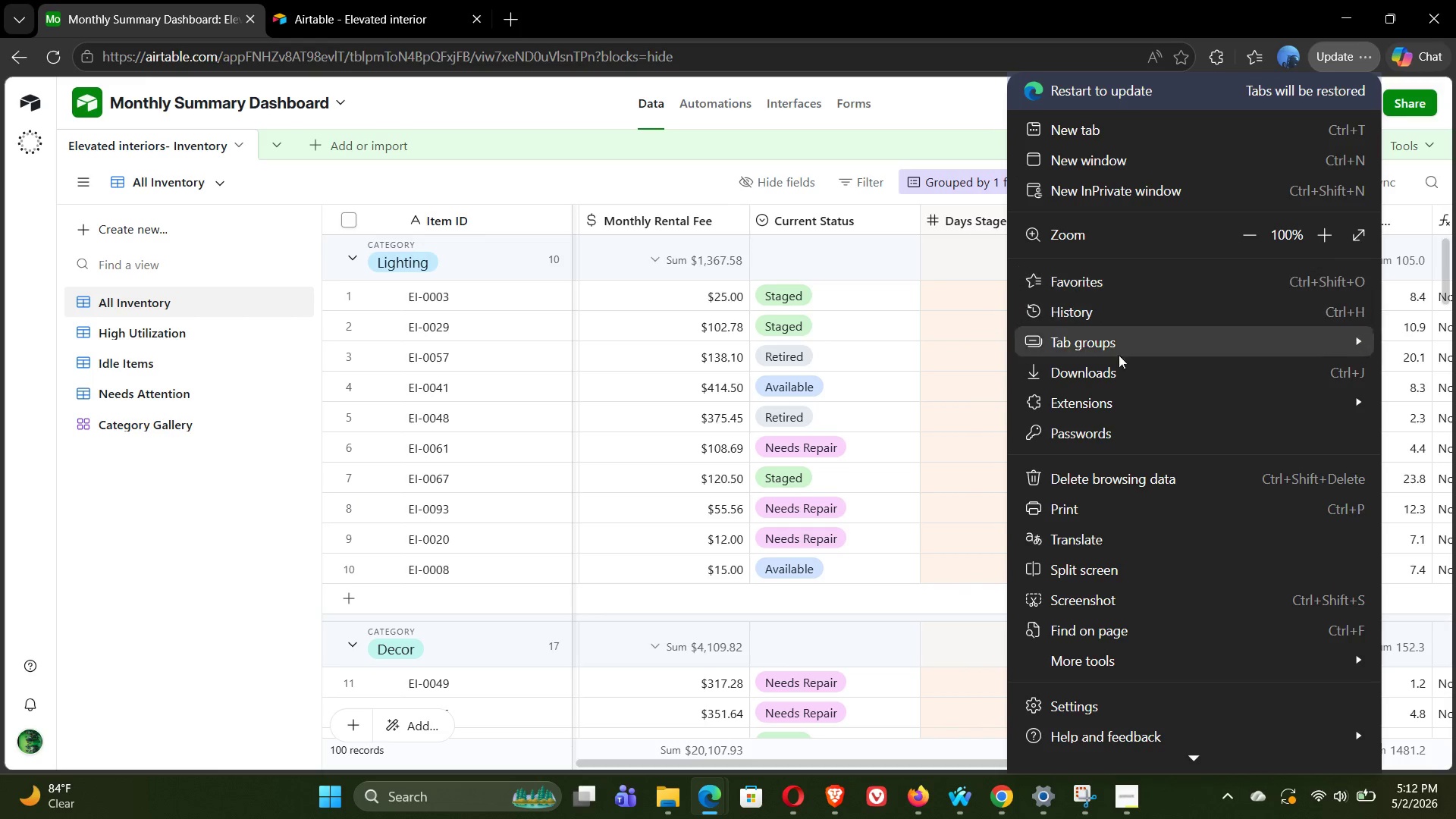 
left_click([1112, 369])
 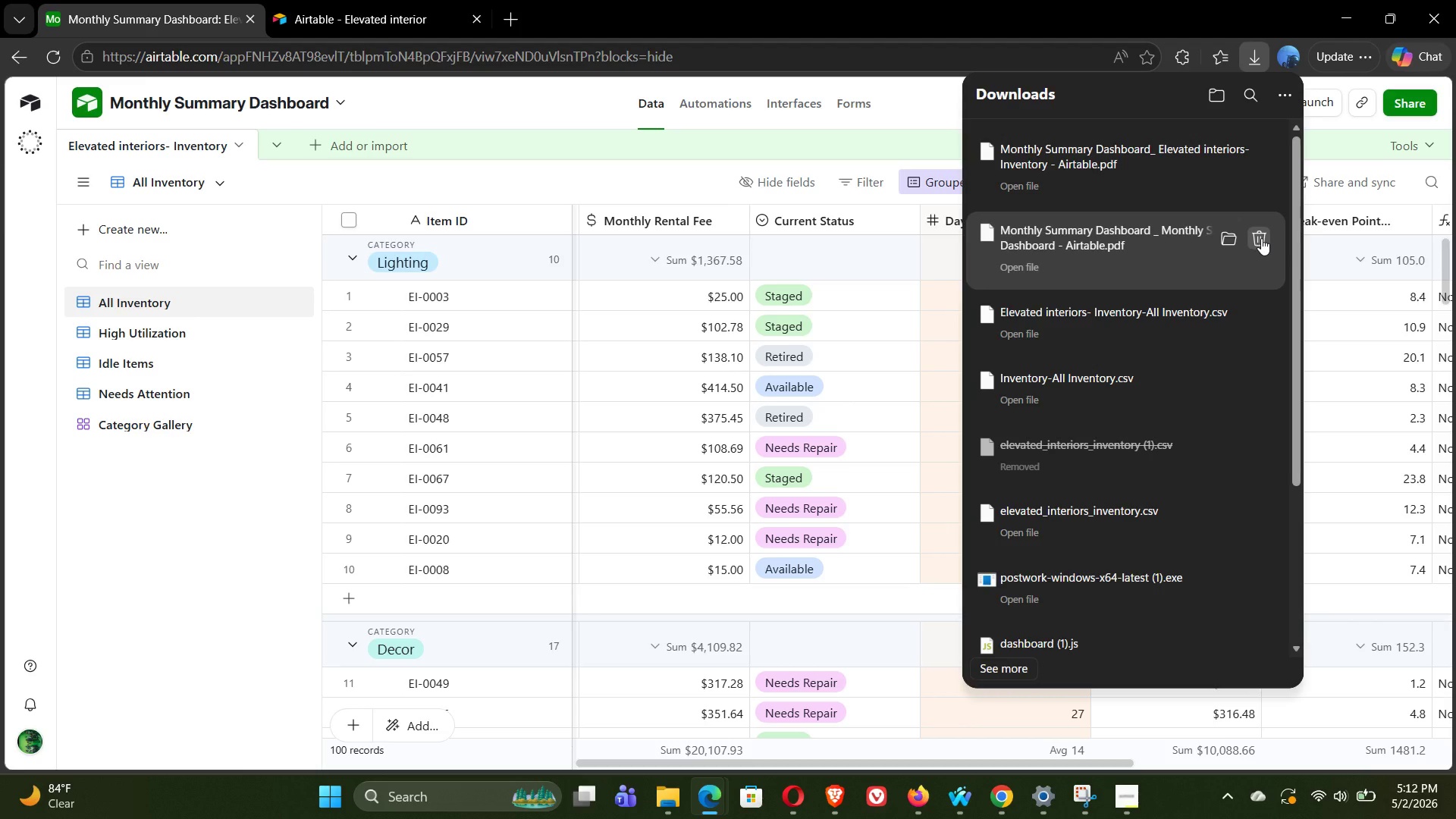 
left_click([1261, 238])
 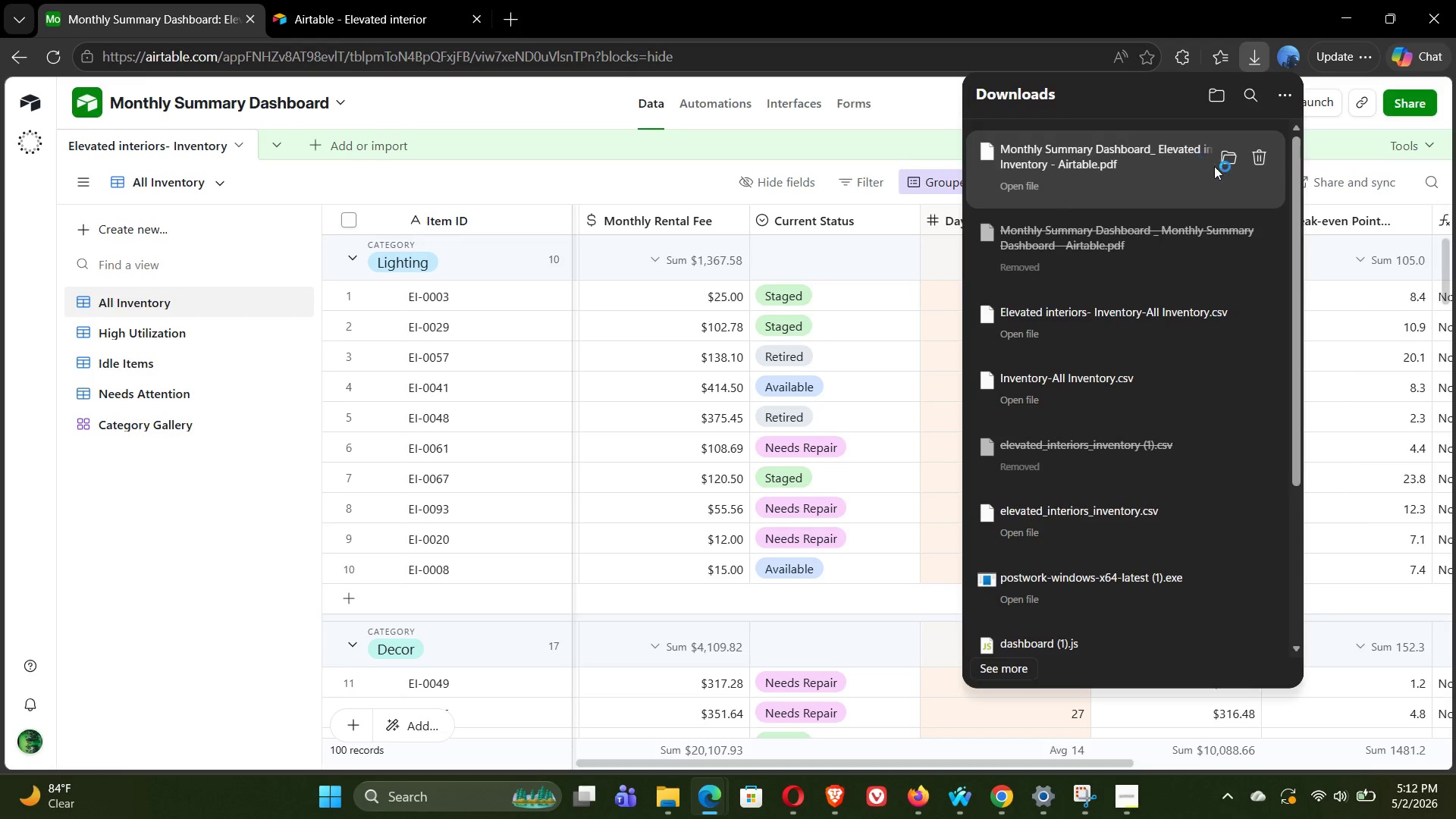 
wait(6.44)
 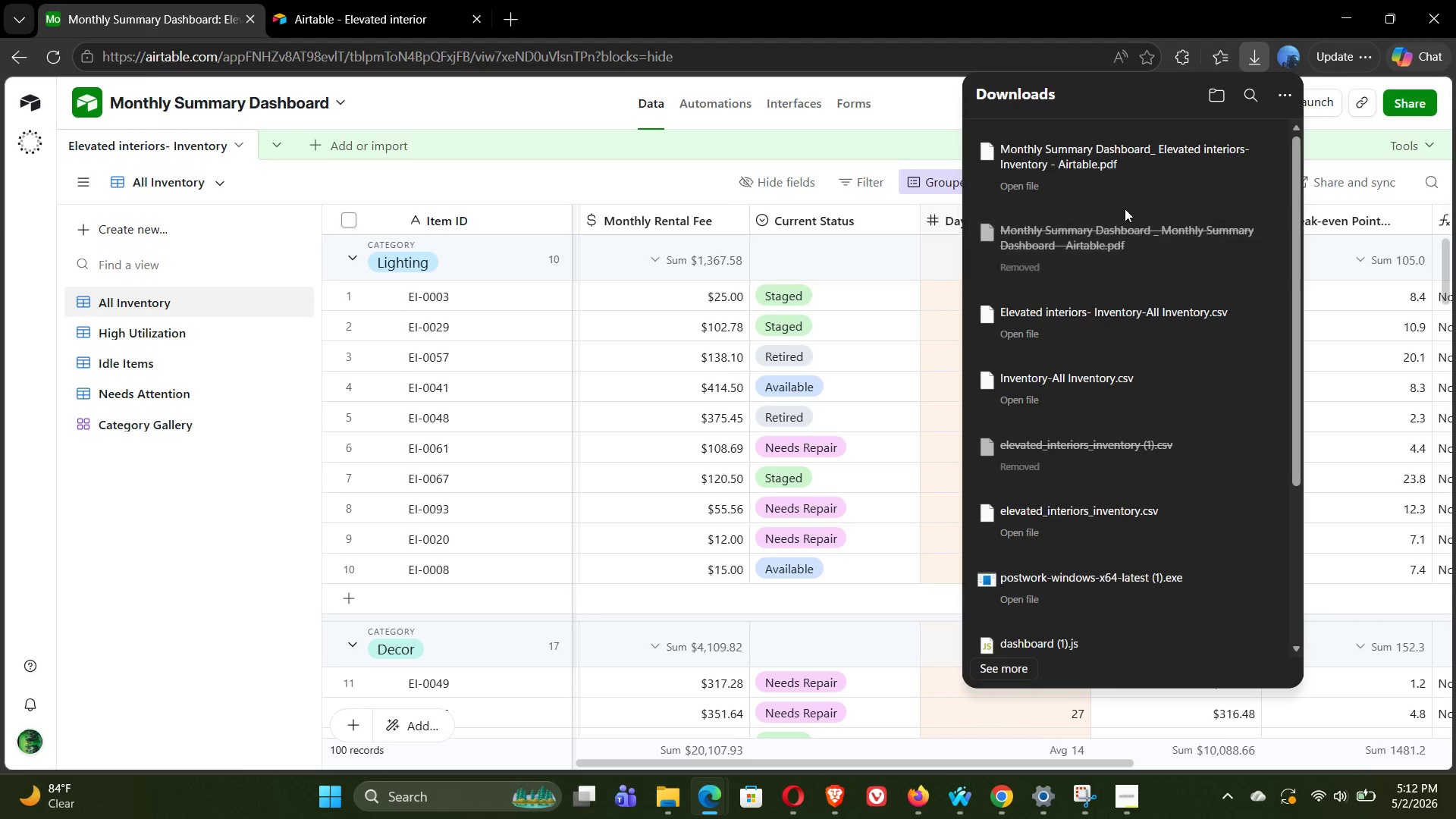 
left_click([1230, 160])
 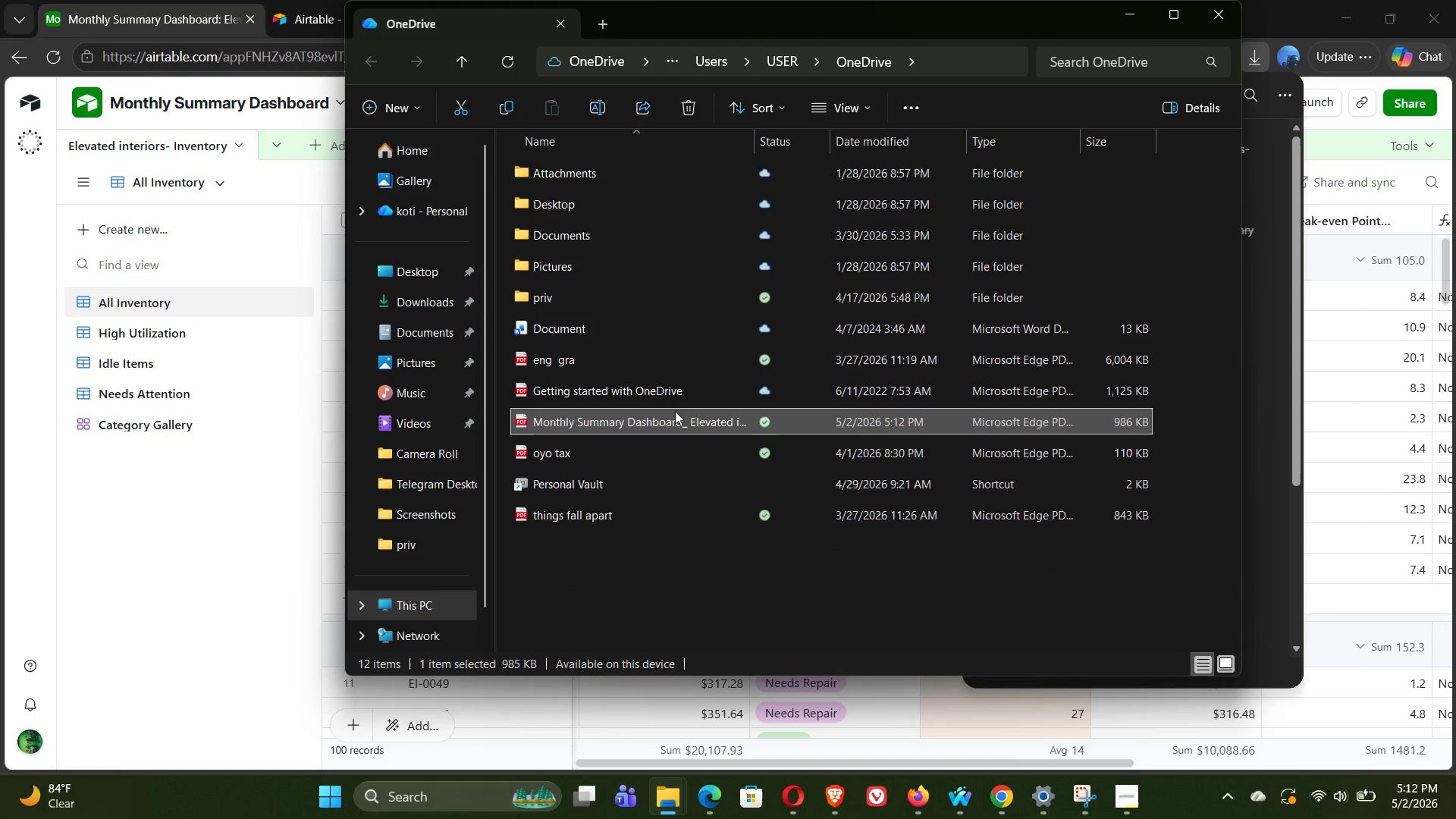 
double_click([665, 416])
 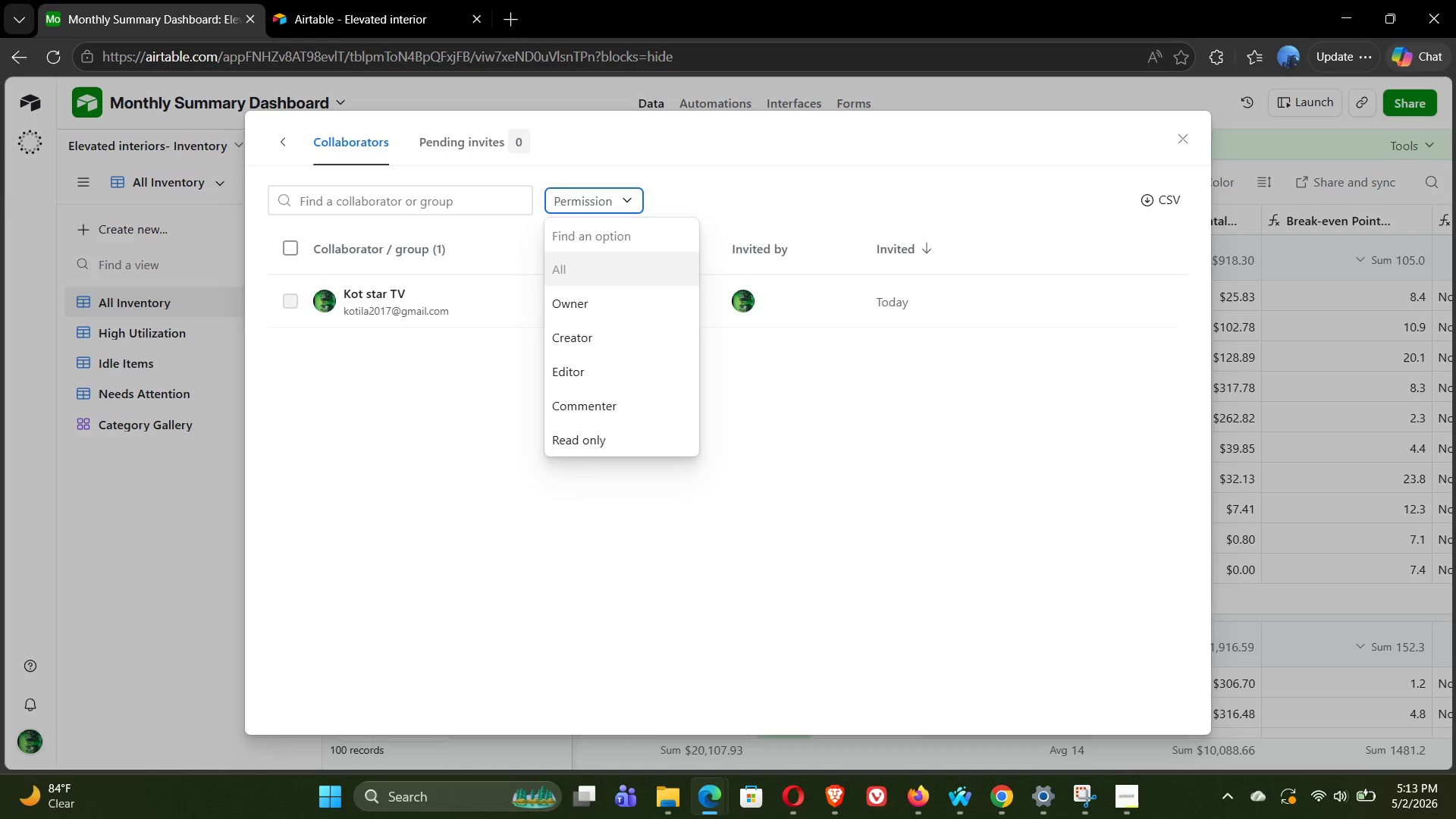 
wait(35.39)
 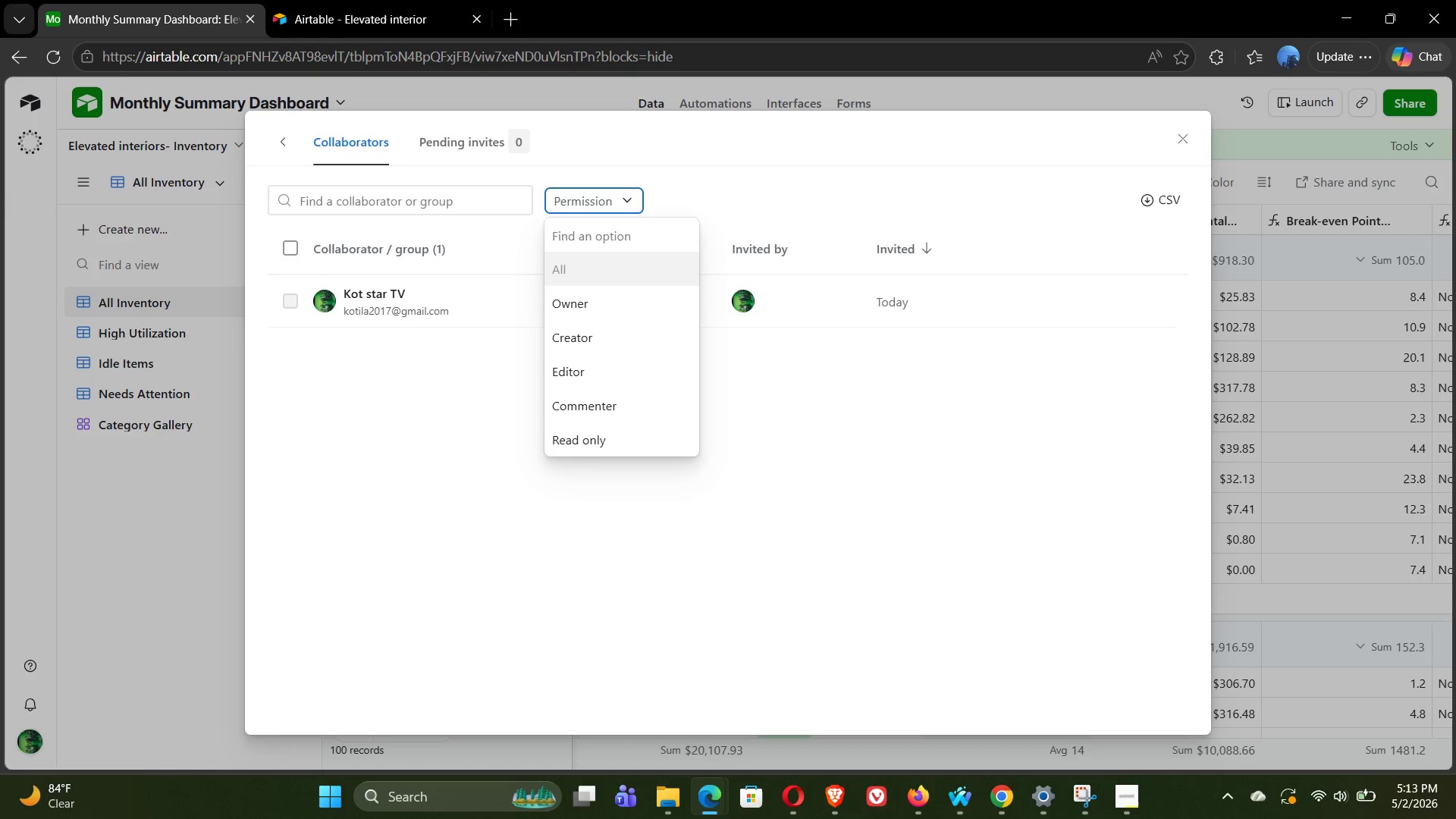 
left_click([733, 8])
 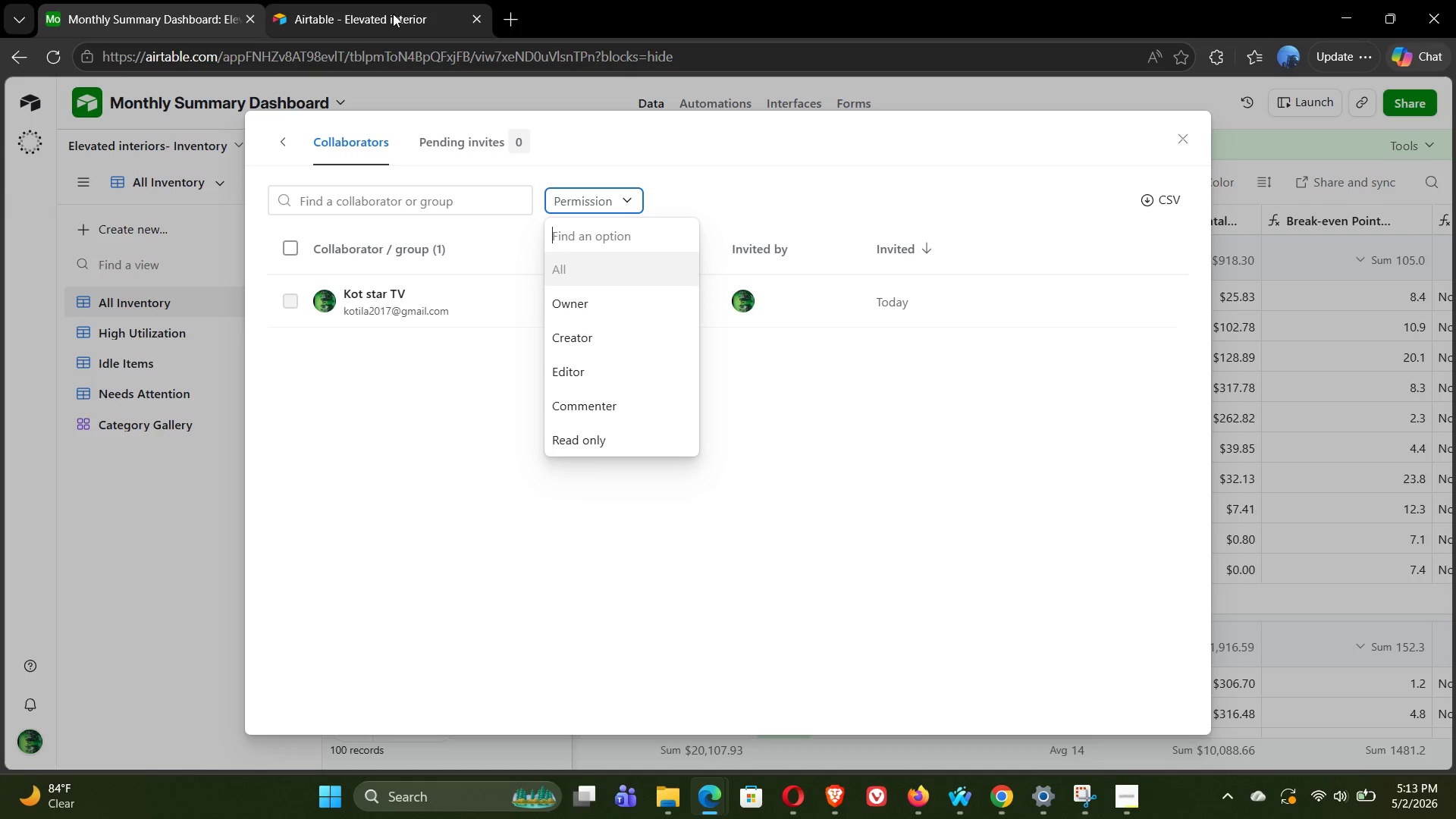 
left_click([393, 14])
 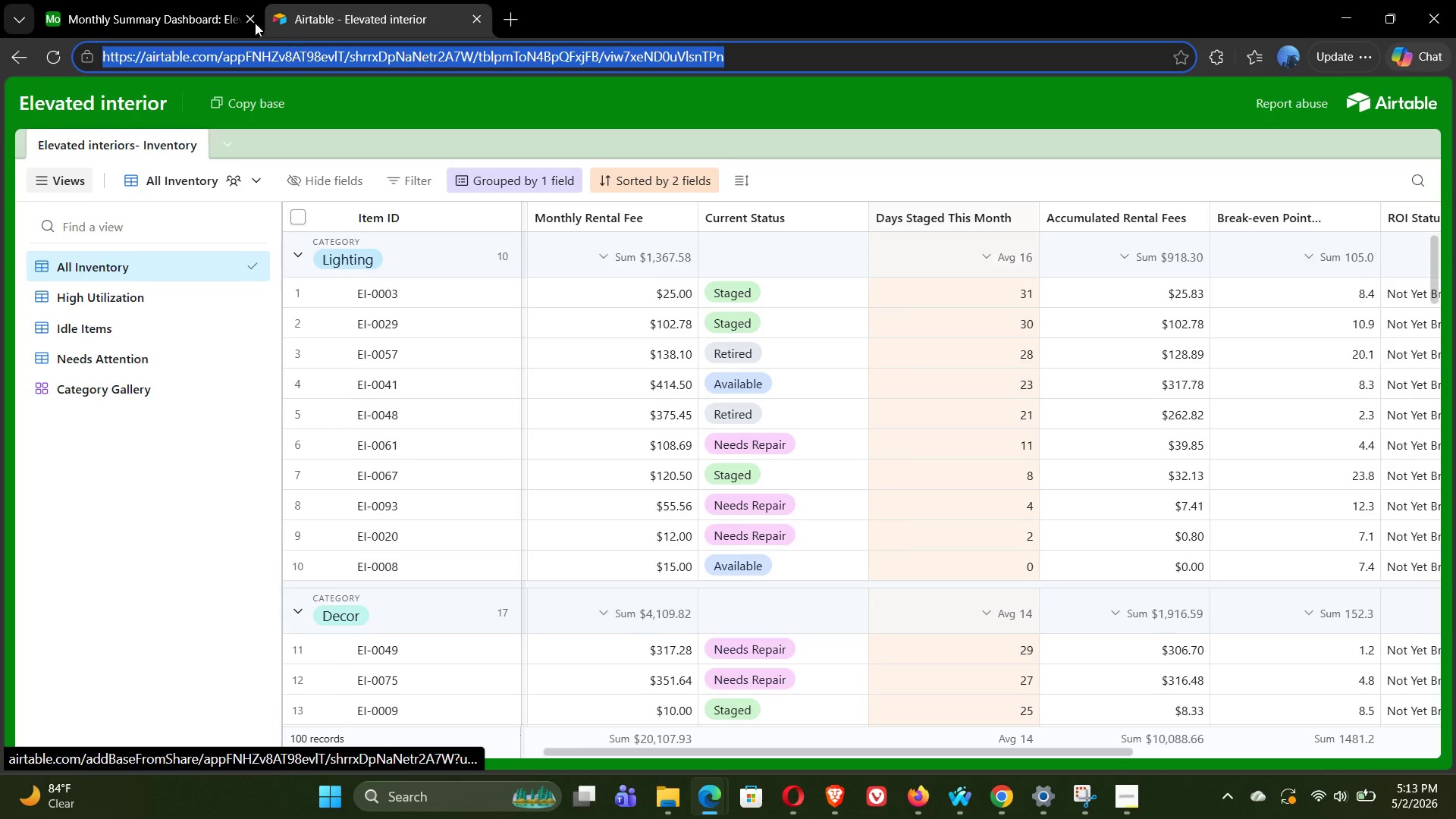 
left_click([168, 5])
 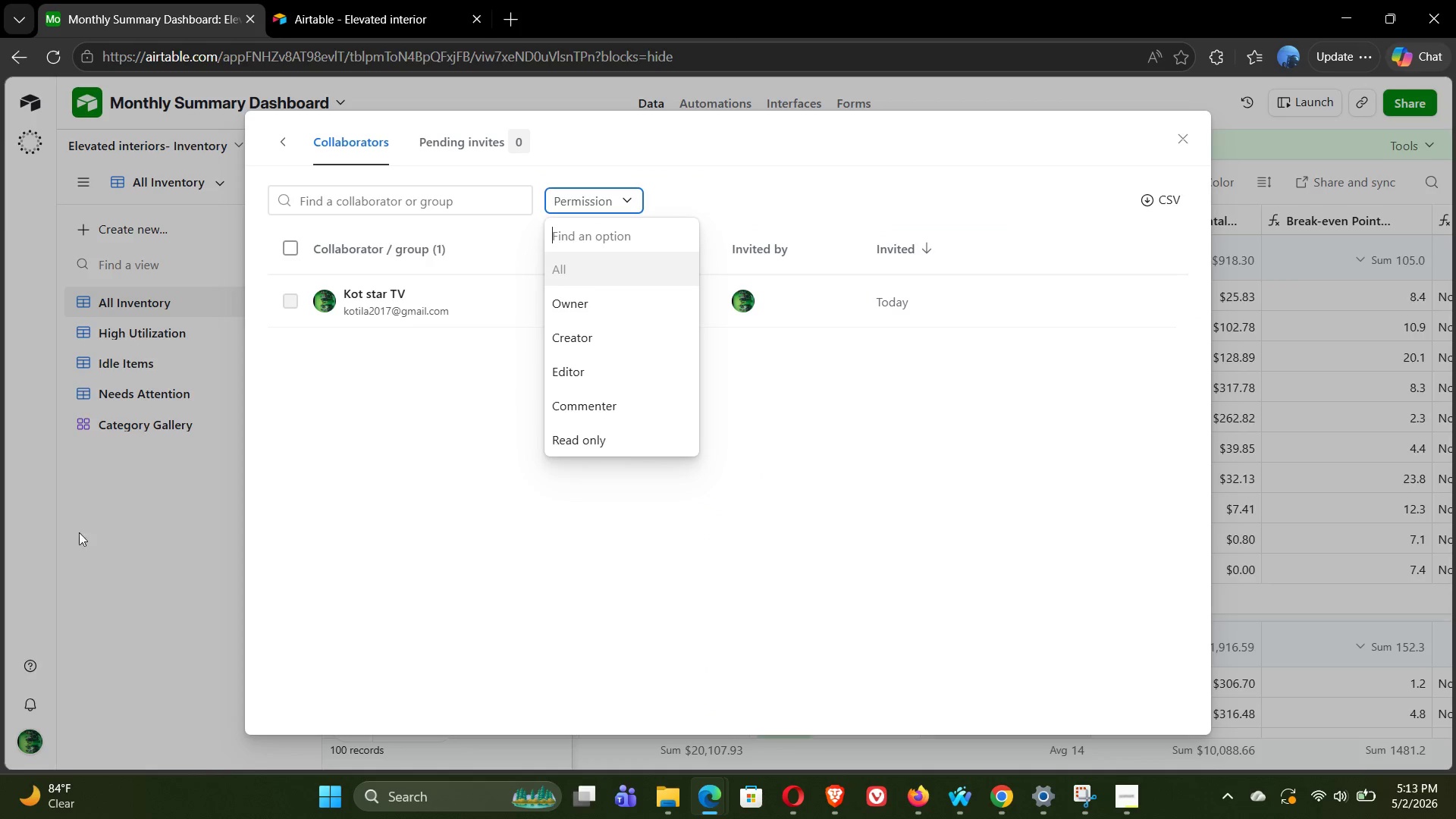 
left_click([152, 549])
 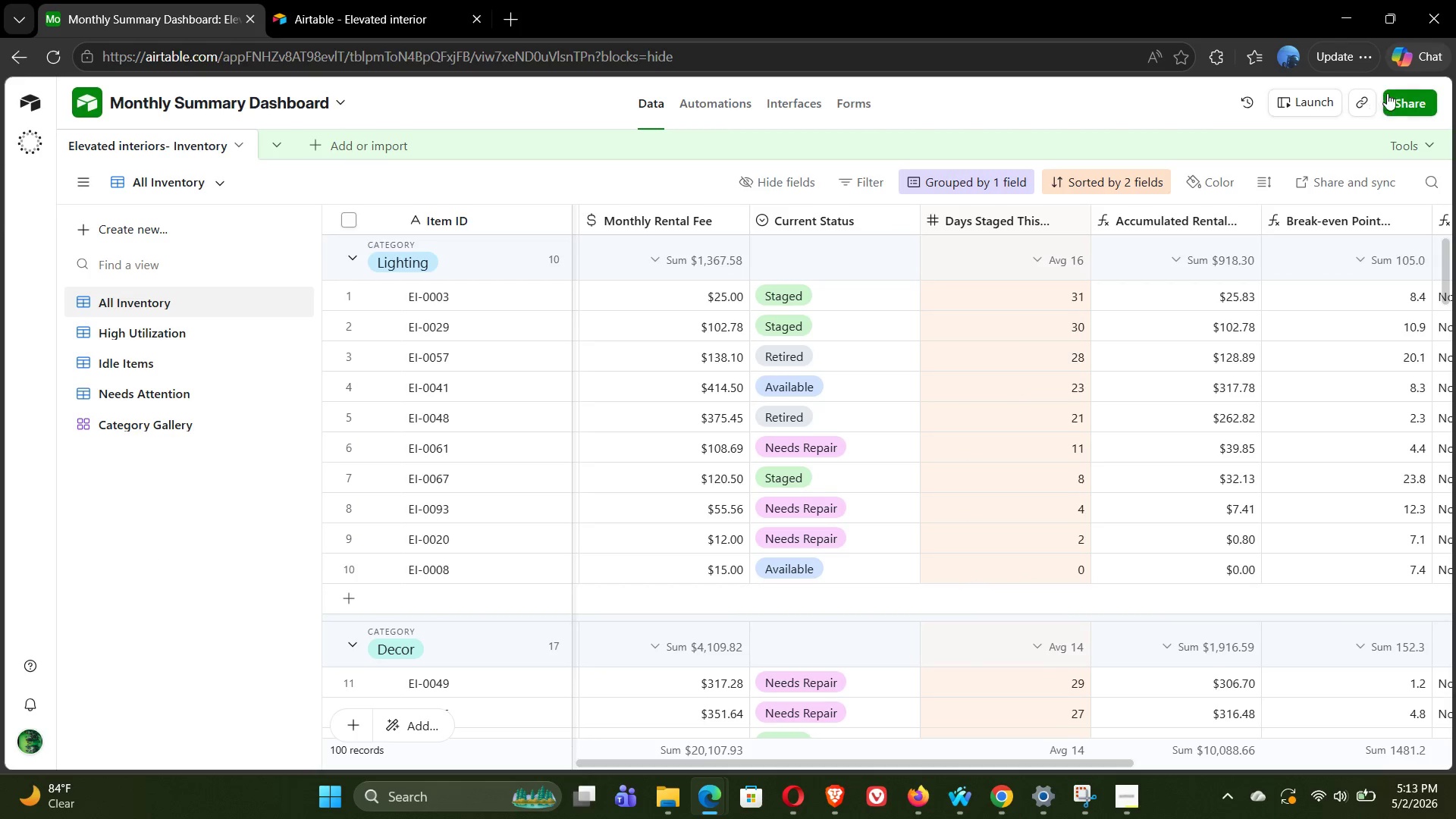 
left_click([1417, 106])
 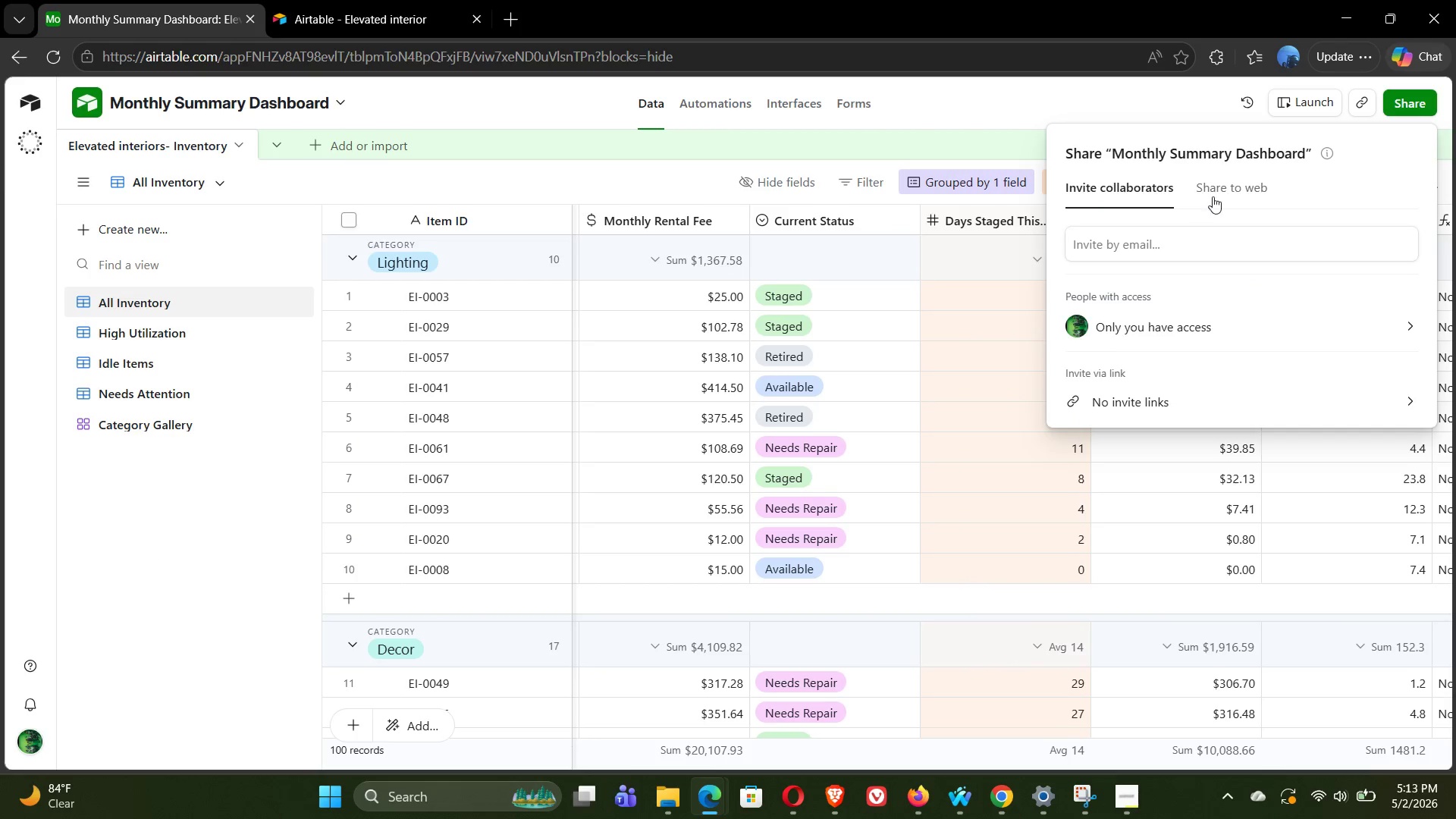 
left_click([1226, 191])
 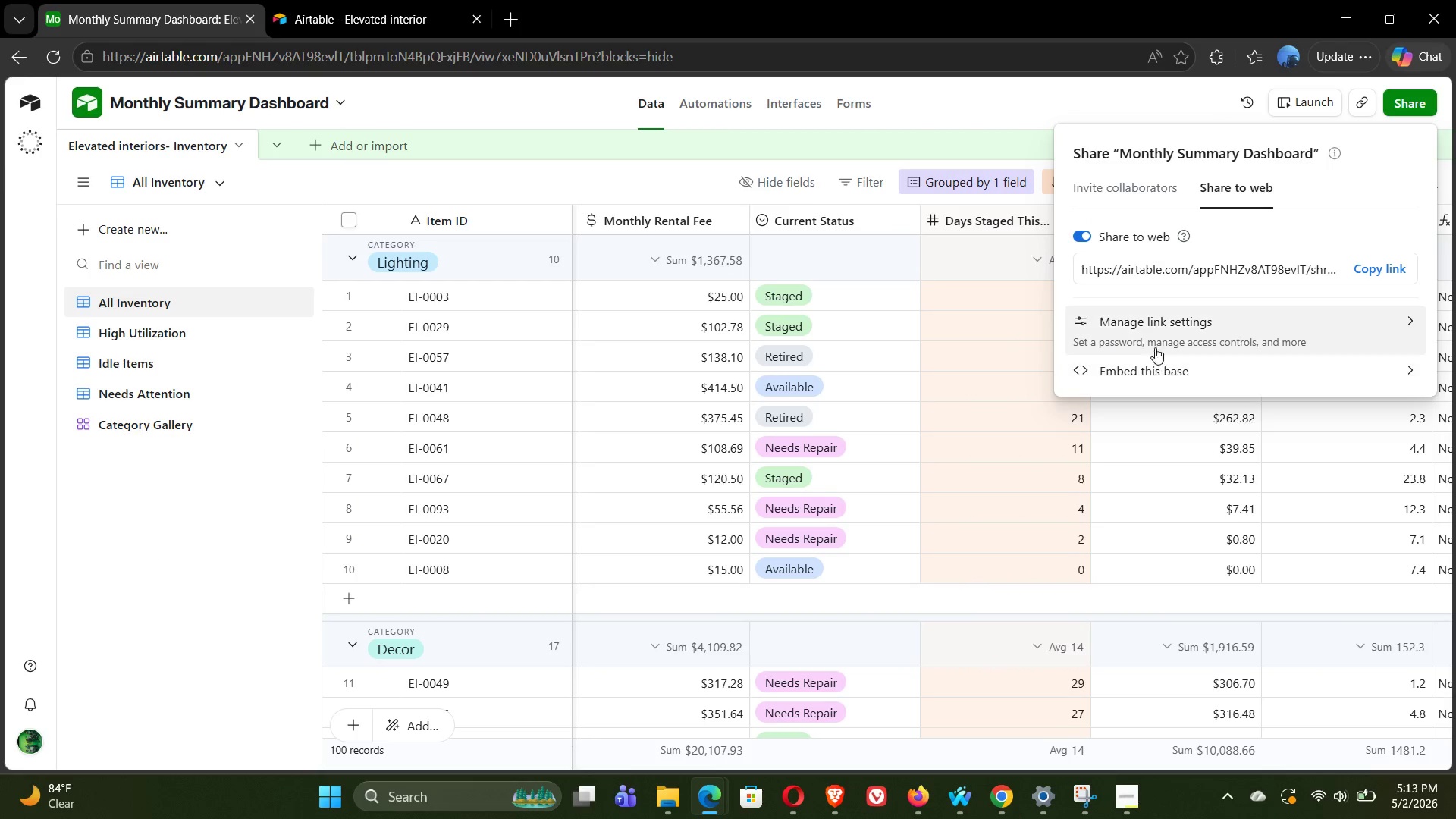 
left_click([1186, 330])
 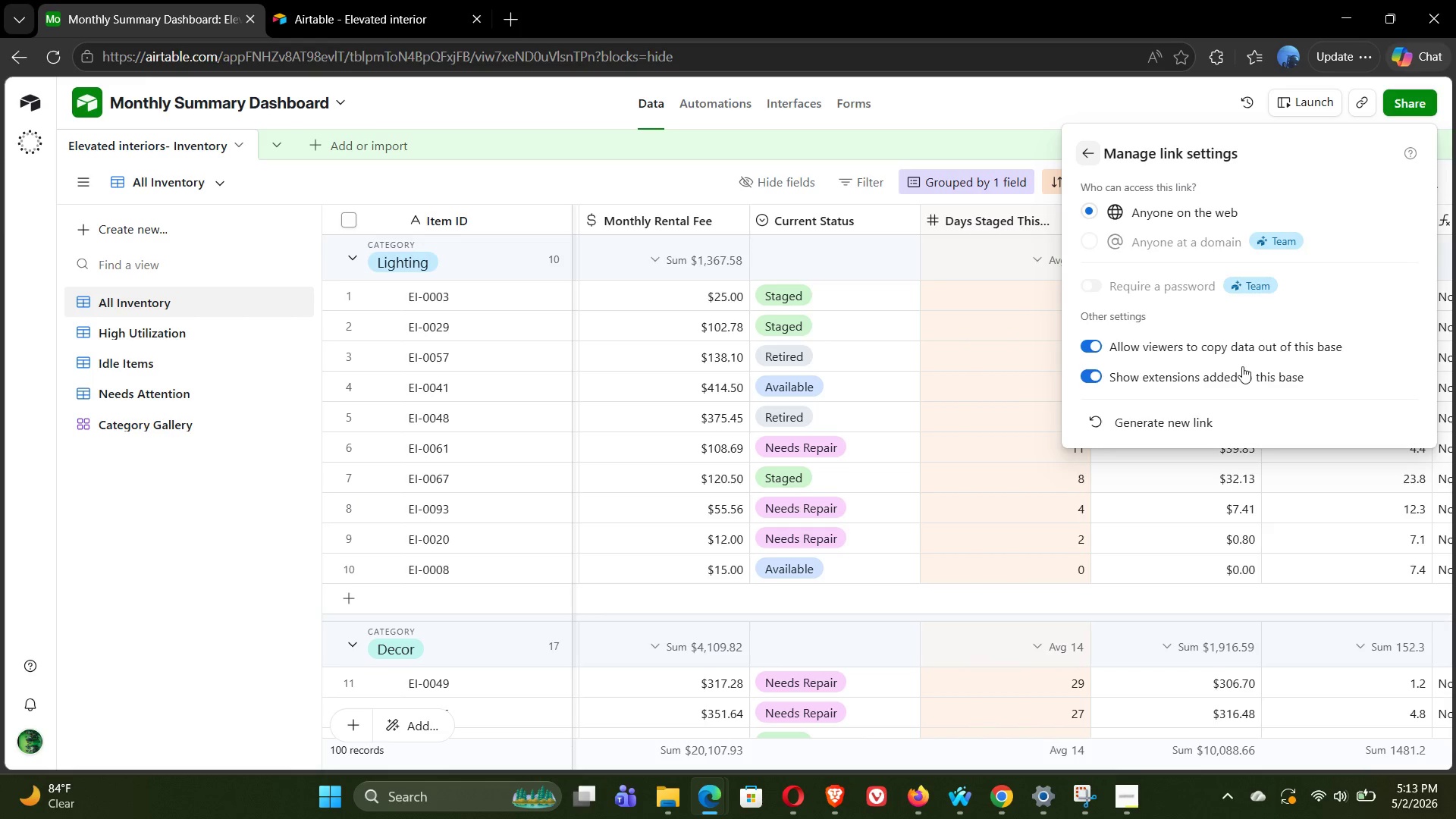 
wait(10.17)
 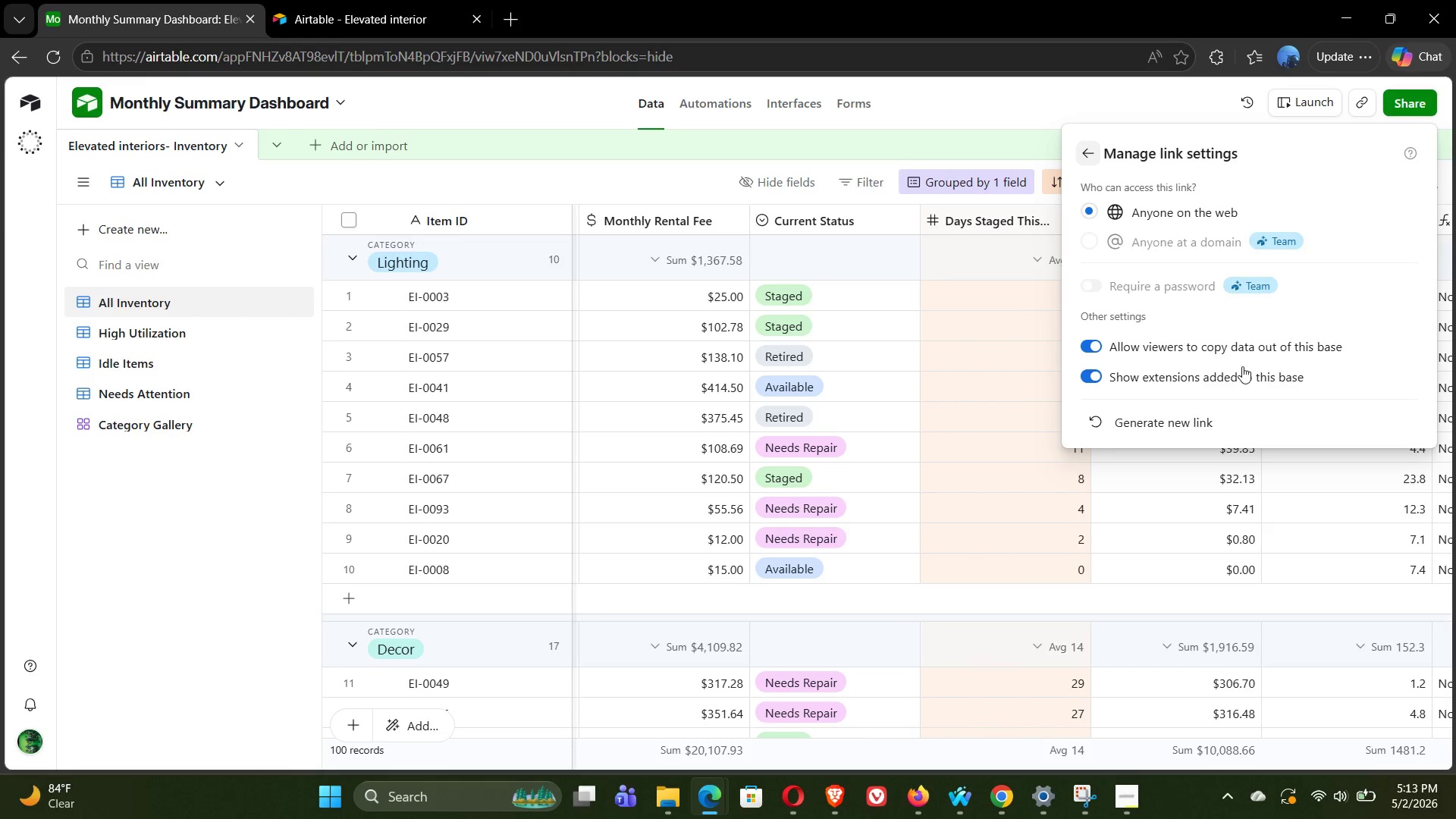 
left_click([319, 3])
 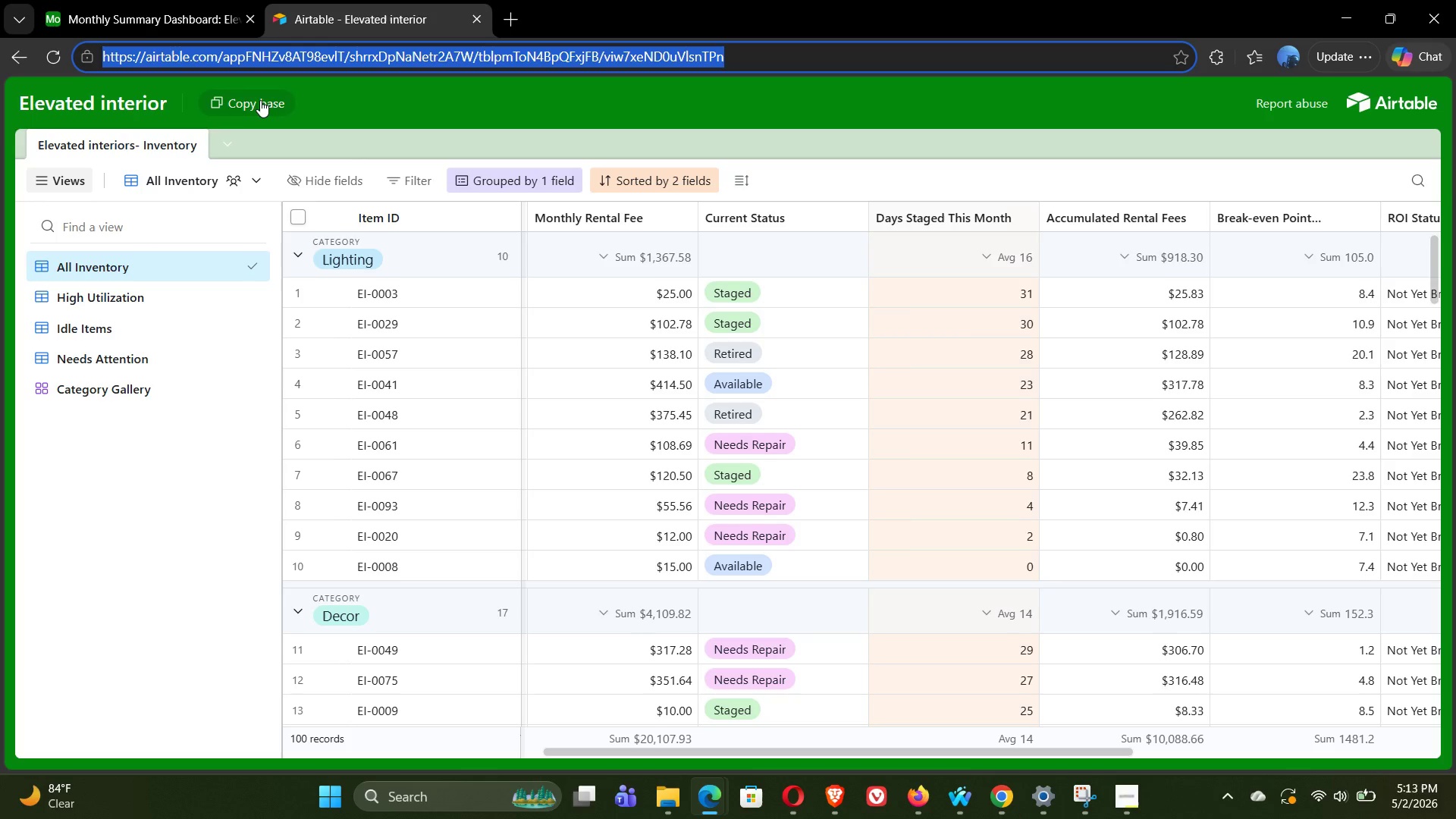 
left_click([400, 330])
 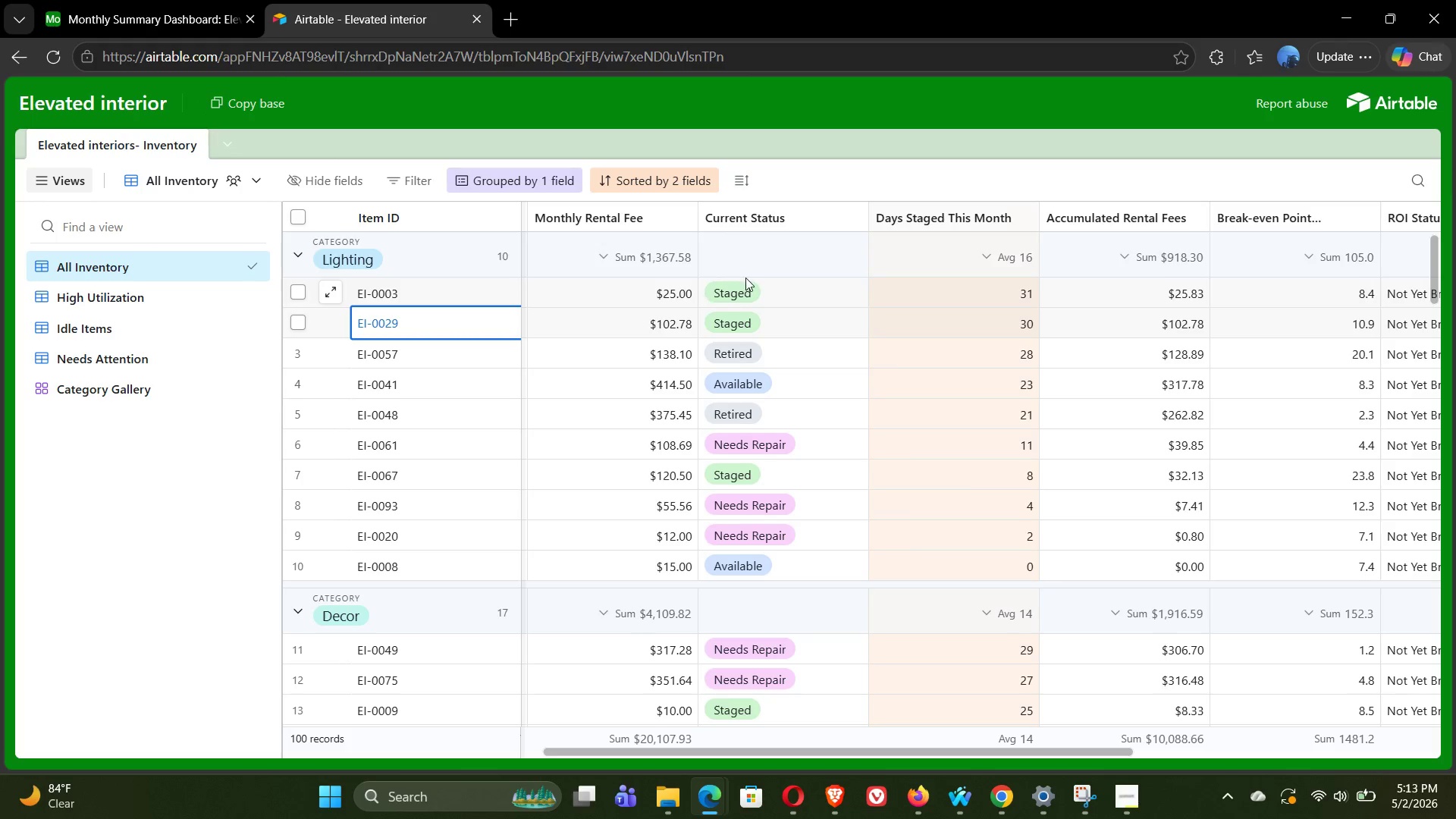 
mouse_move([1089, 278])
 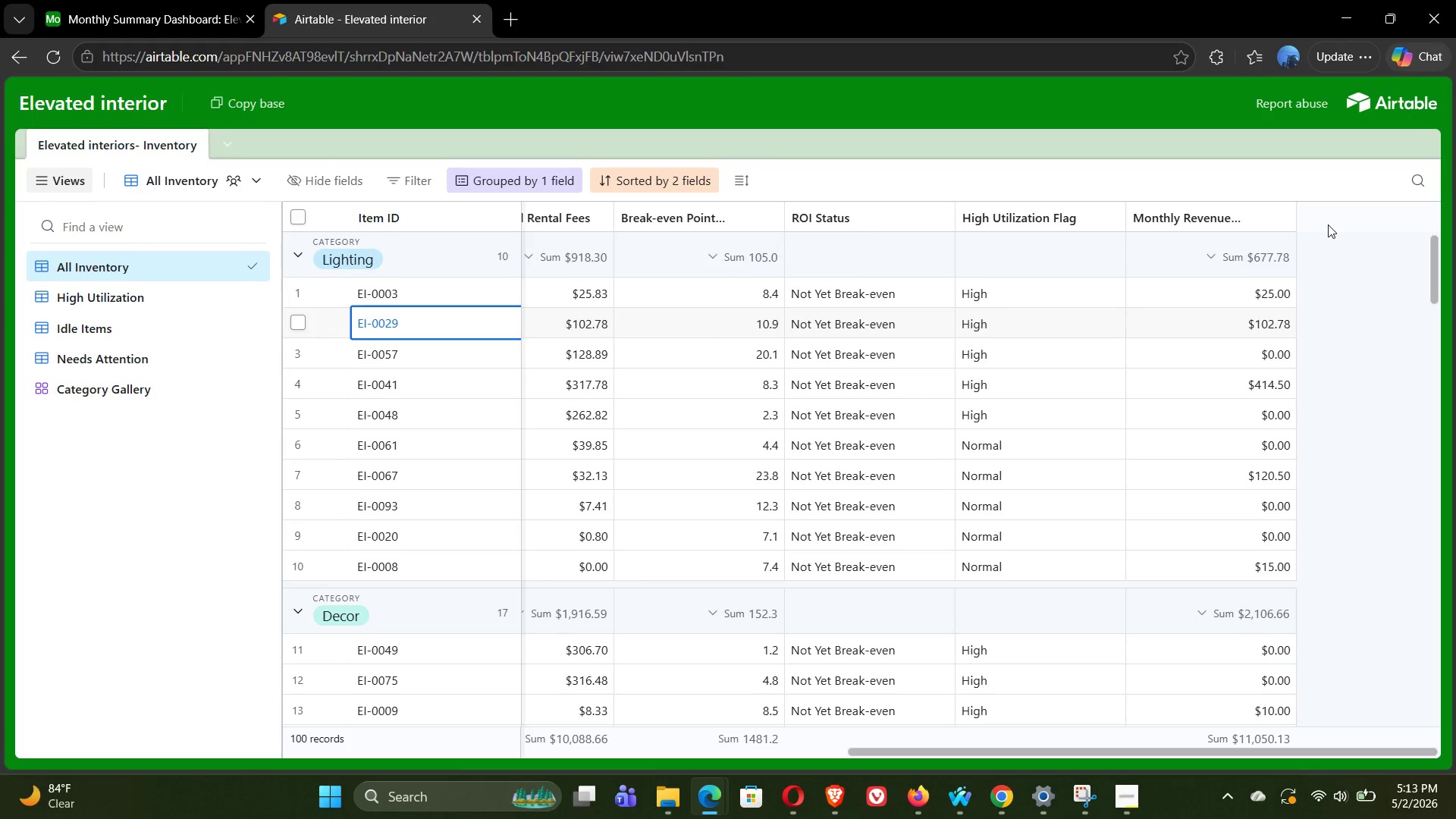 
left_click([1328, 224])
 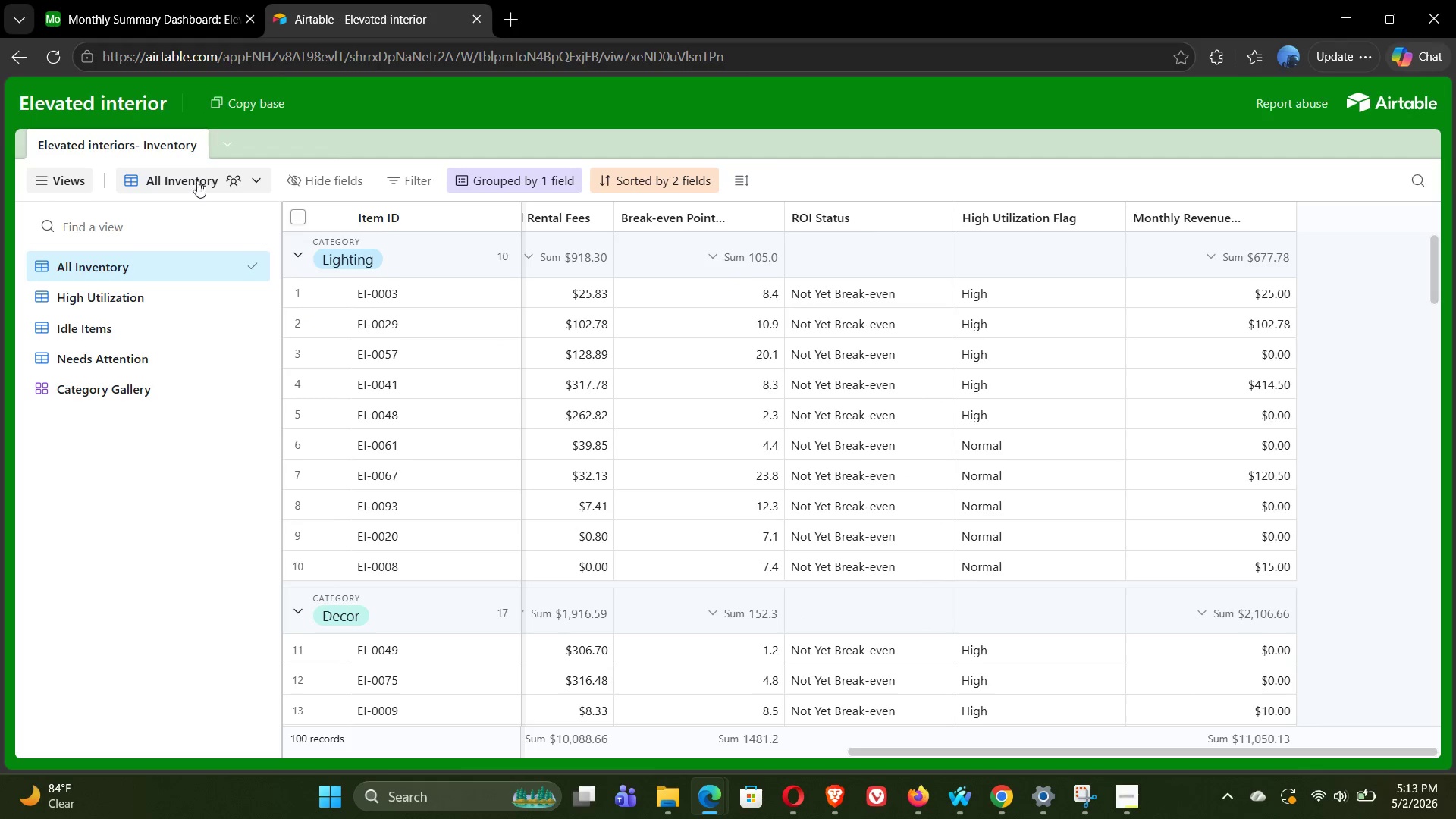 
mouse_move([194, 165])
 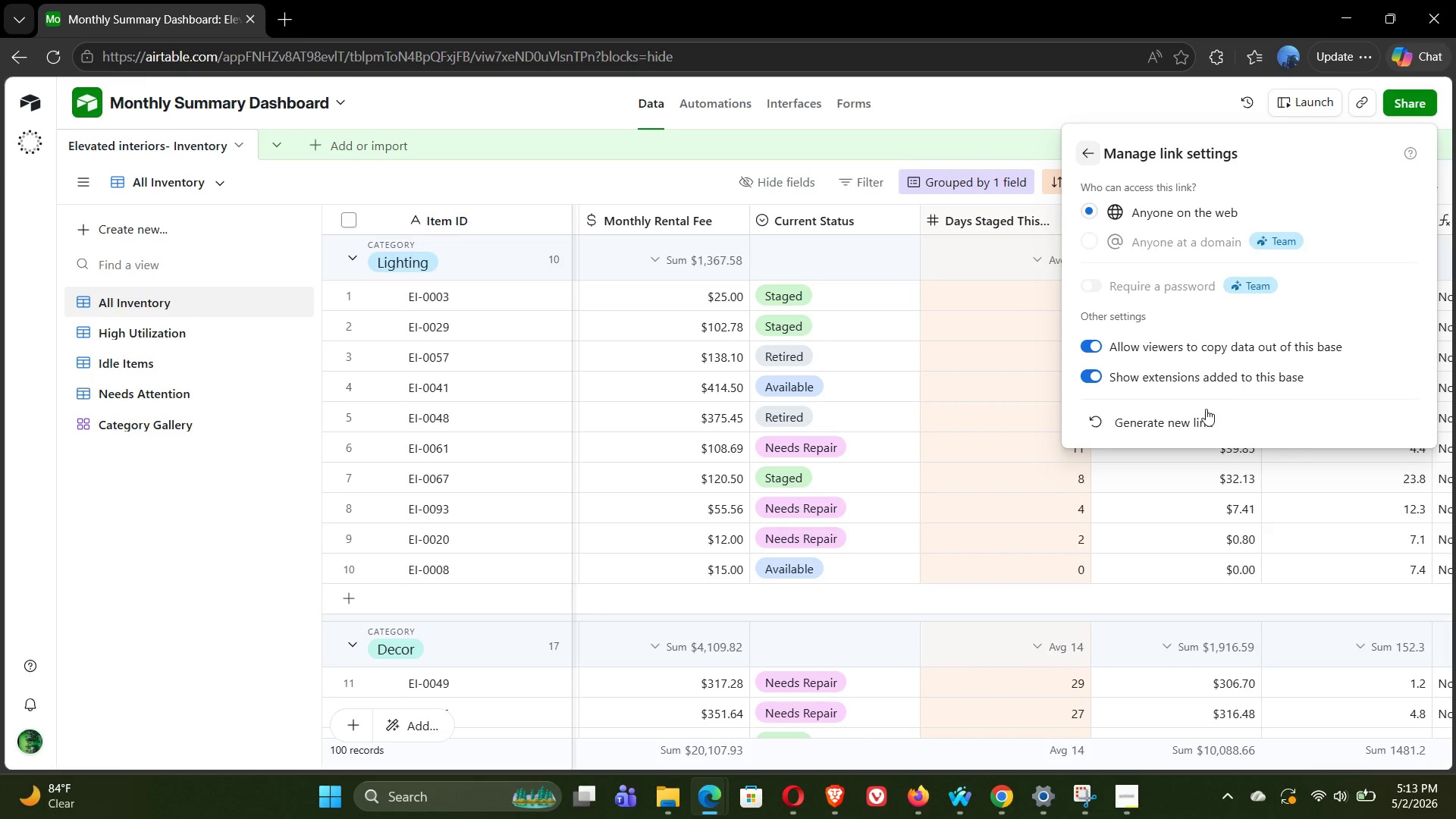 
left_click([1176, 421])
 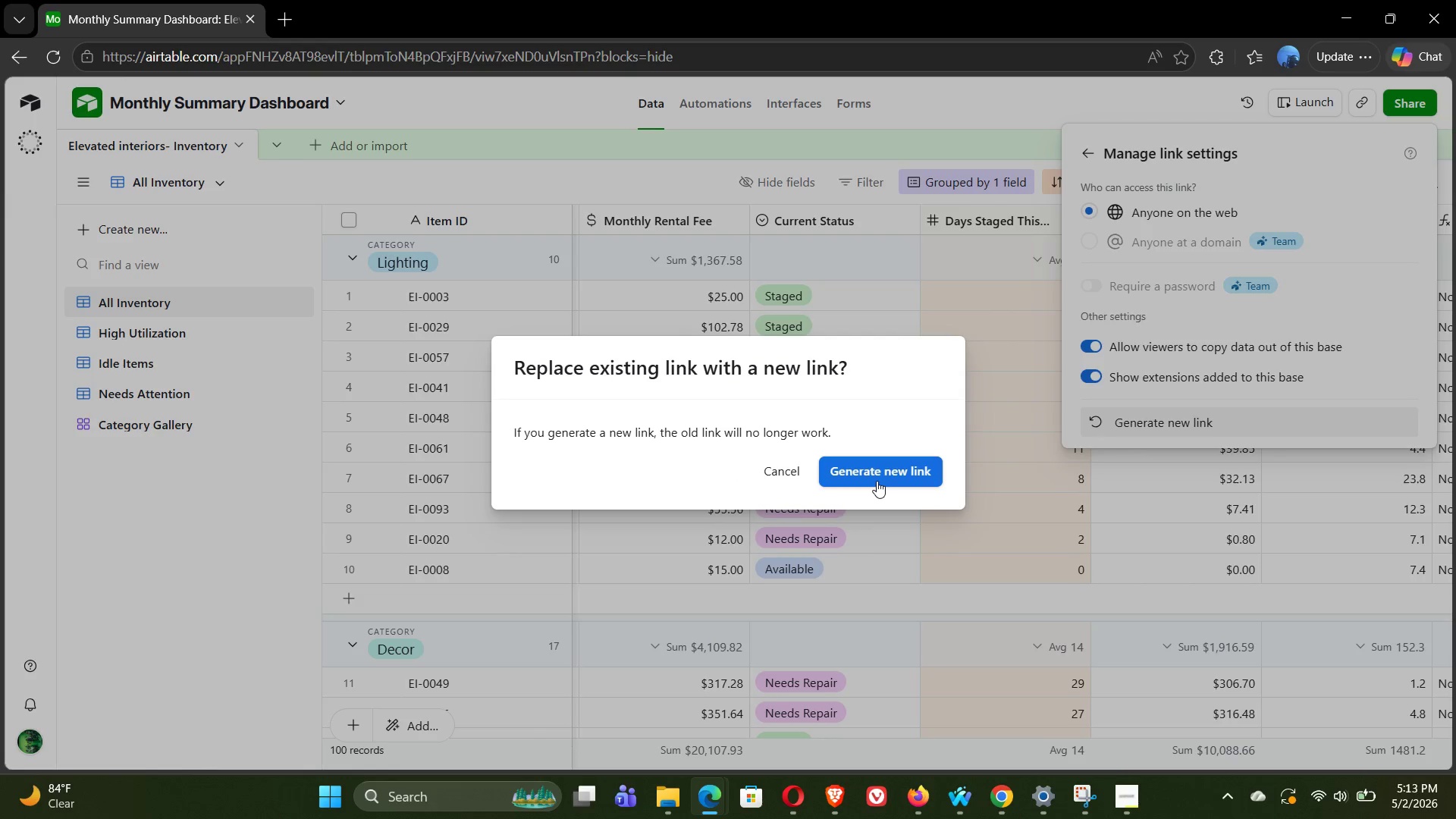 
left_click([877, 481])
 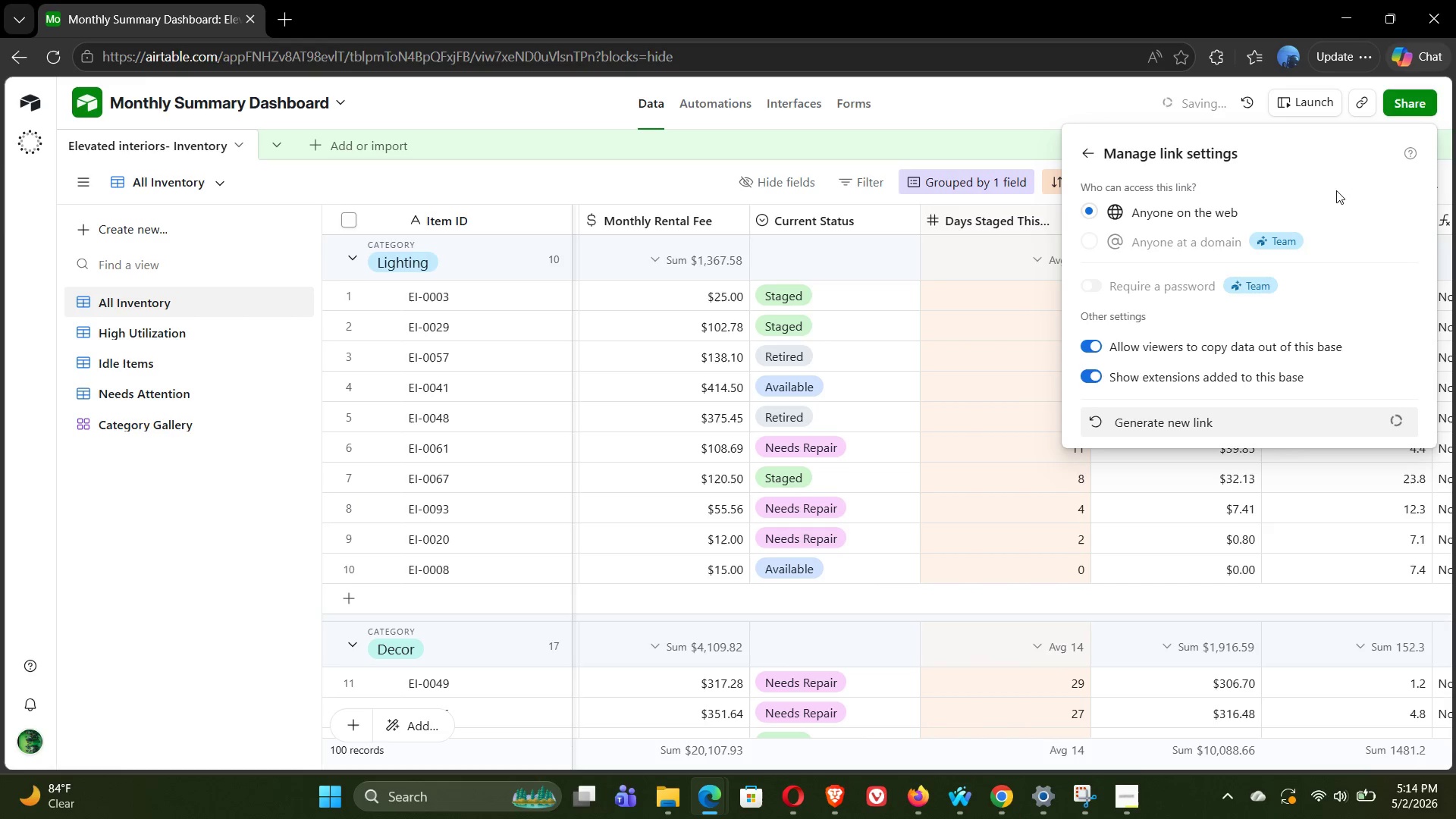 
wait(22.17)
 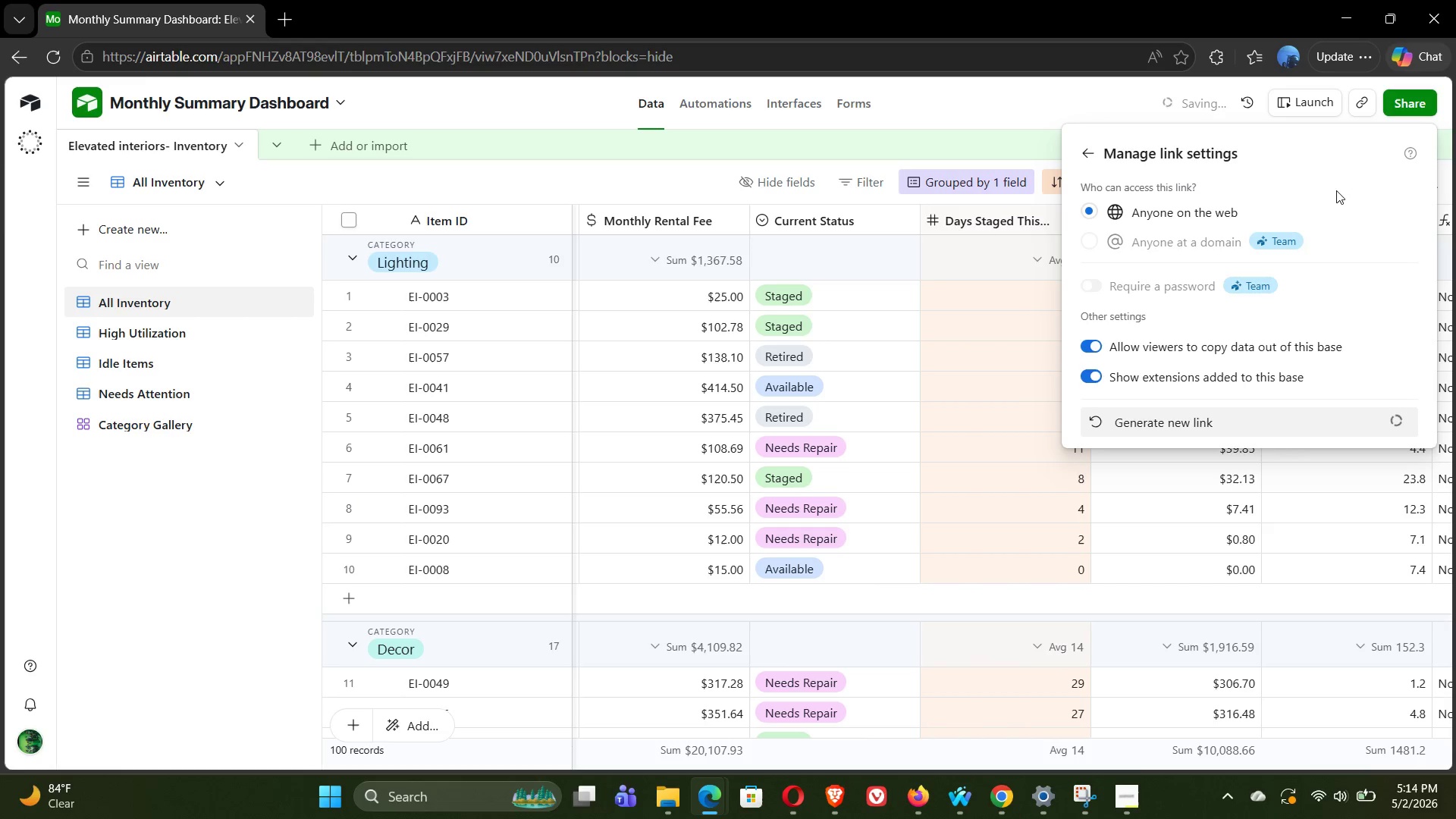 
left_click([1423, 99])
 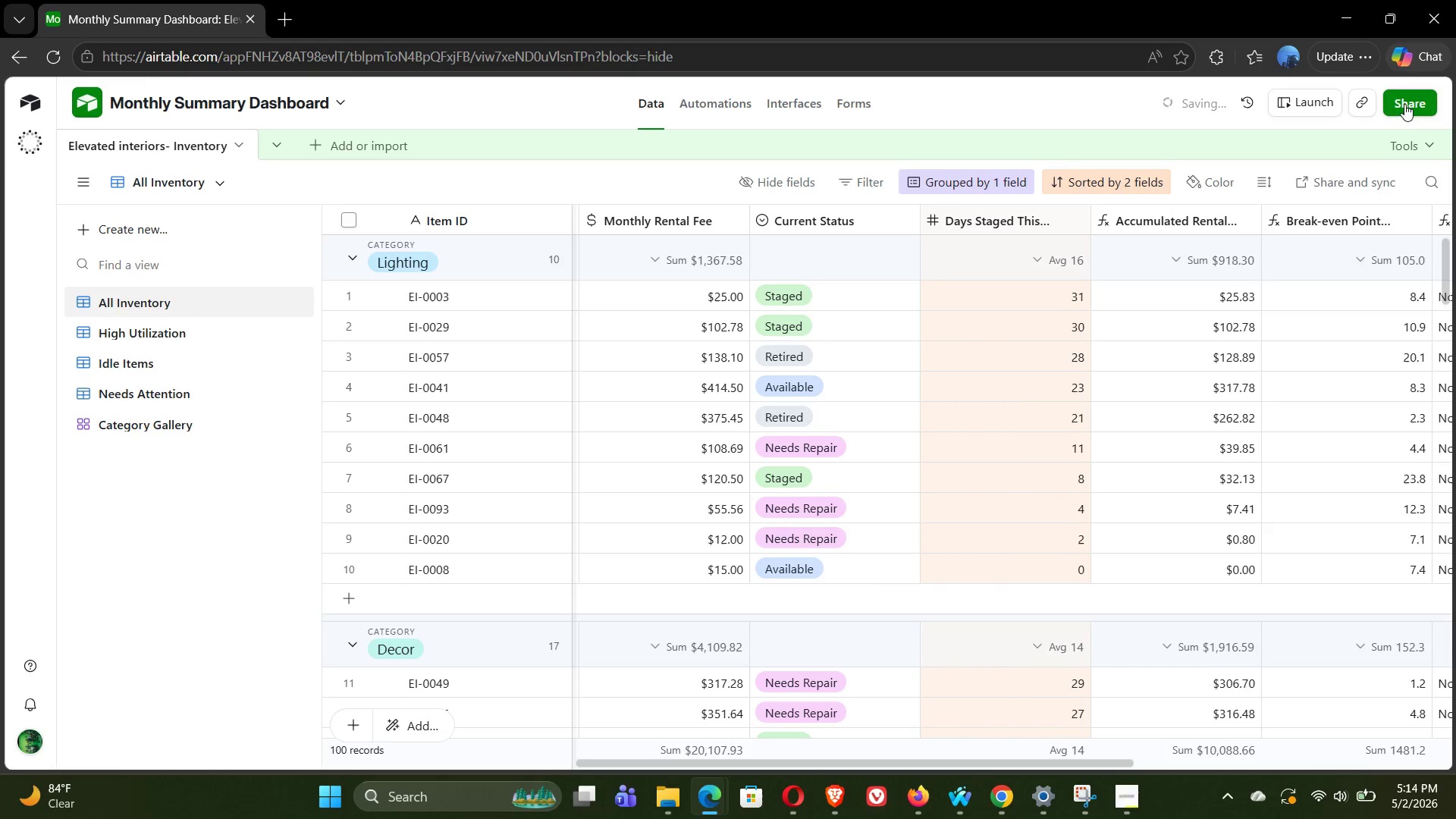 
left_click([1404, 104])
 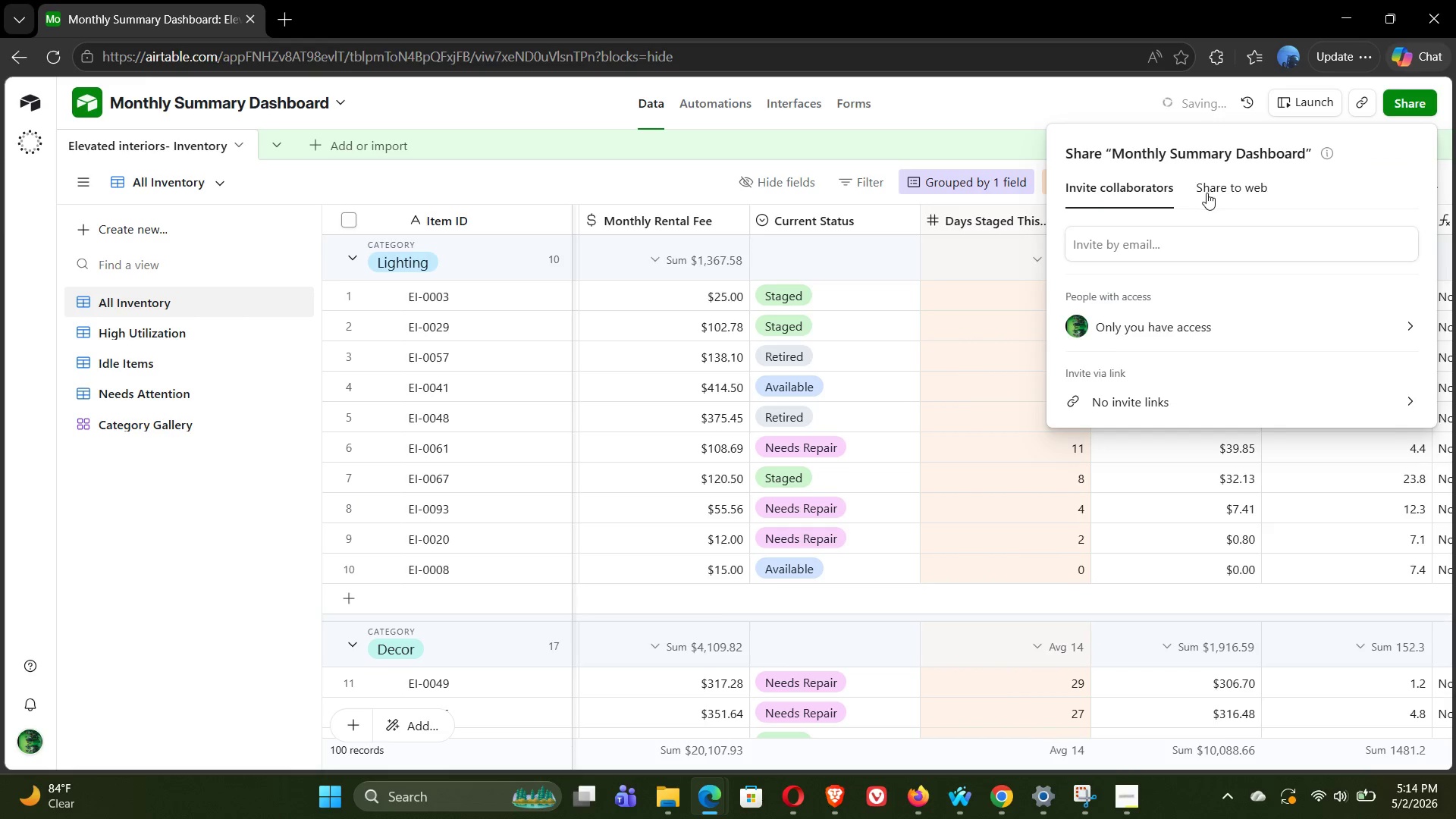 
left_click([1207, 193])
 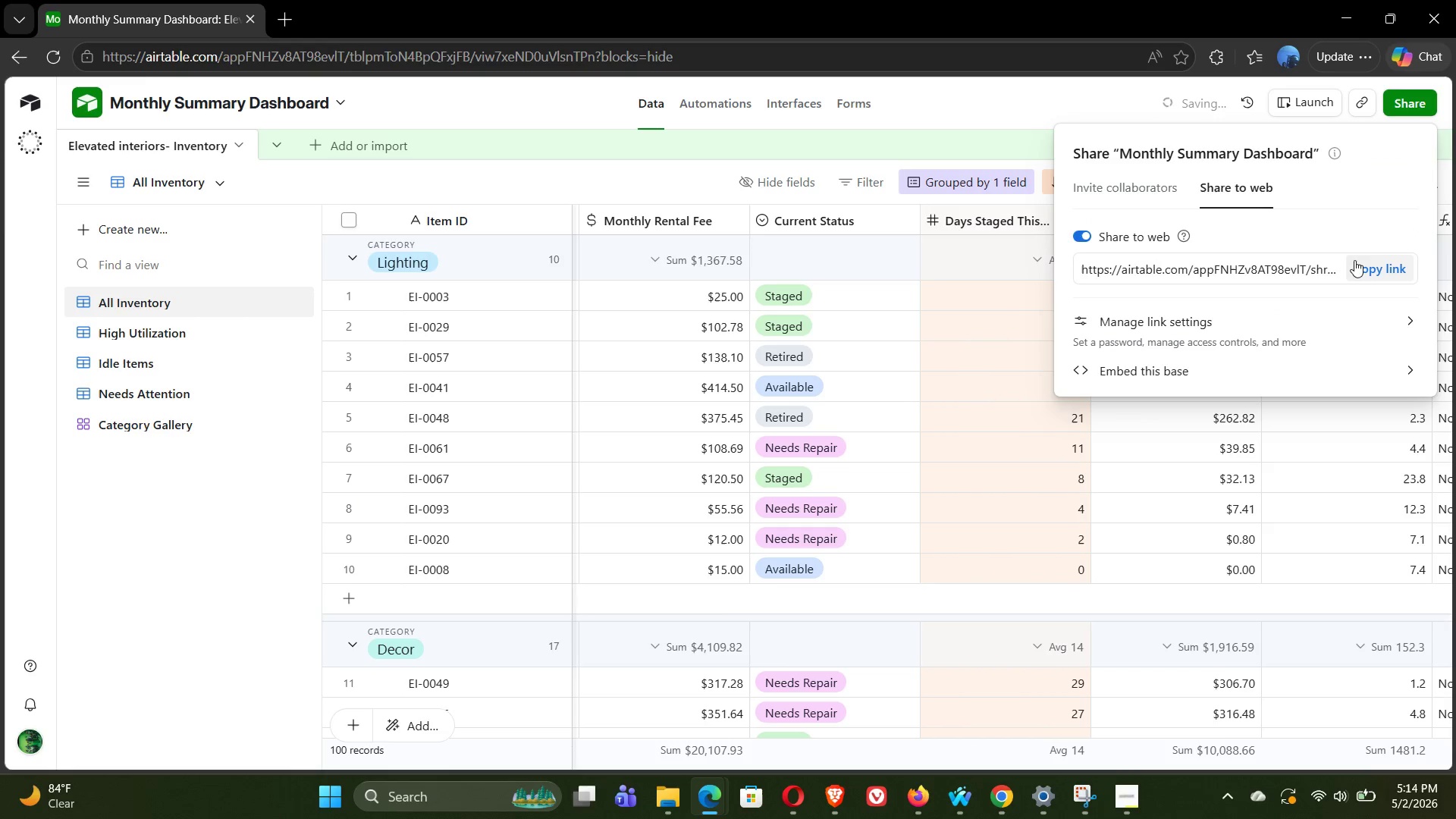 
left_click([1372, 271])
 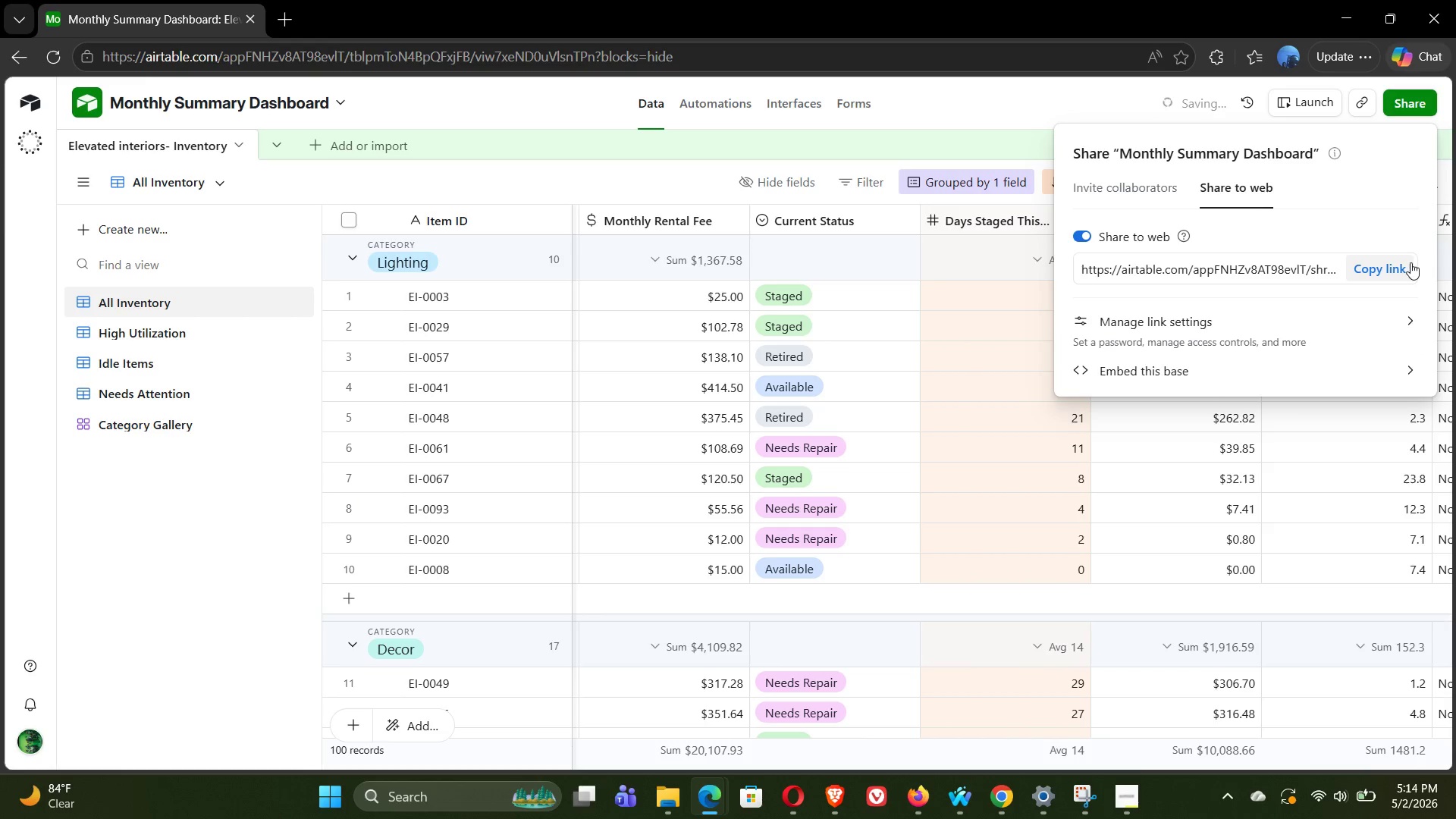 
left_click([1387, 268])
 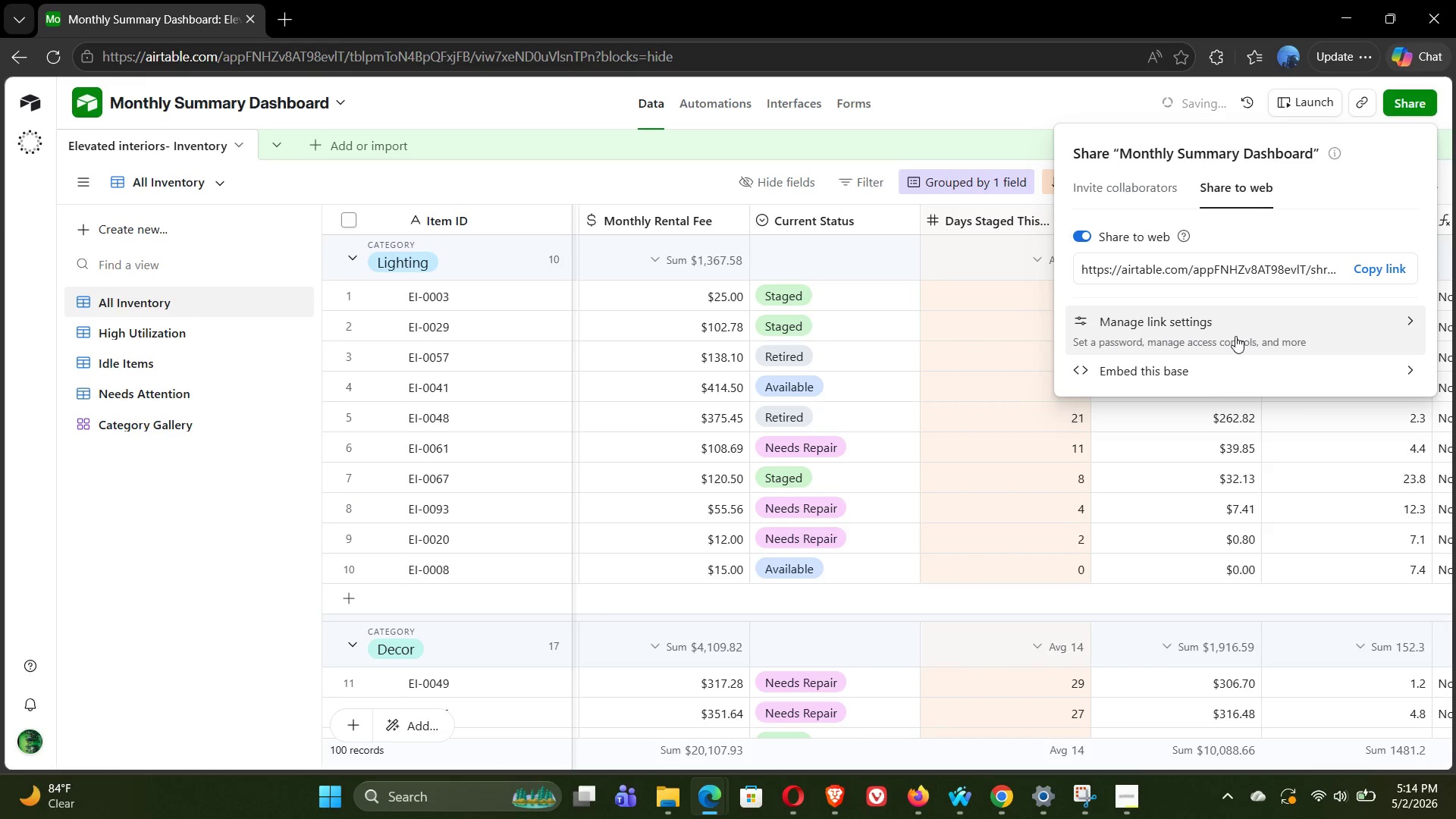 
left_click([1235, 336])
 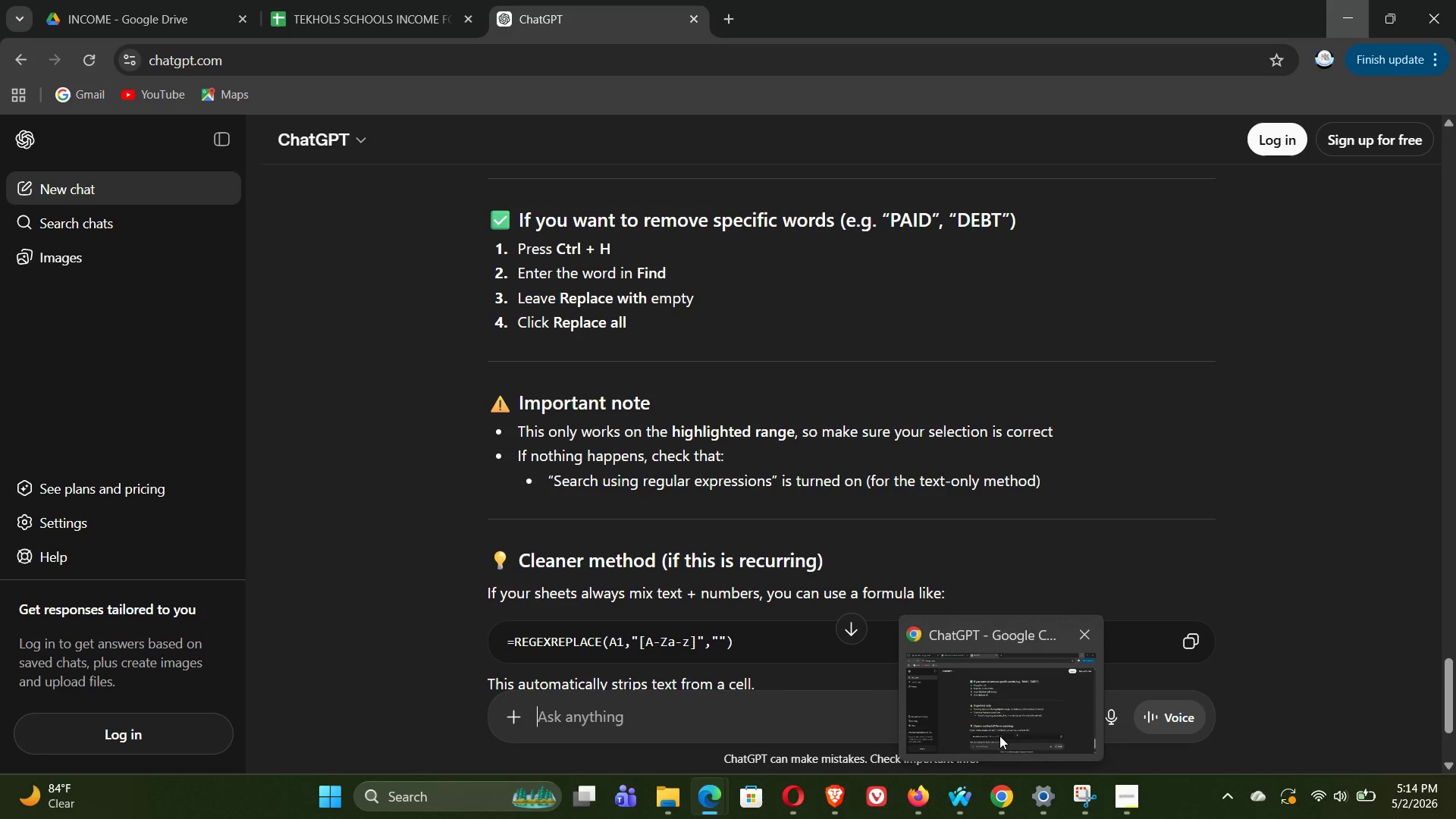 
wait(13.06)
 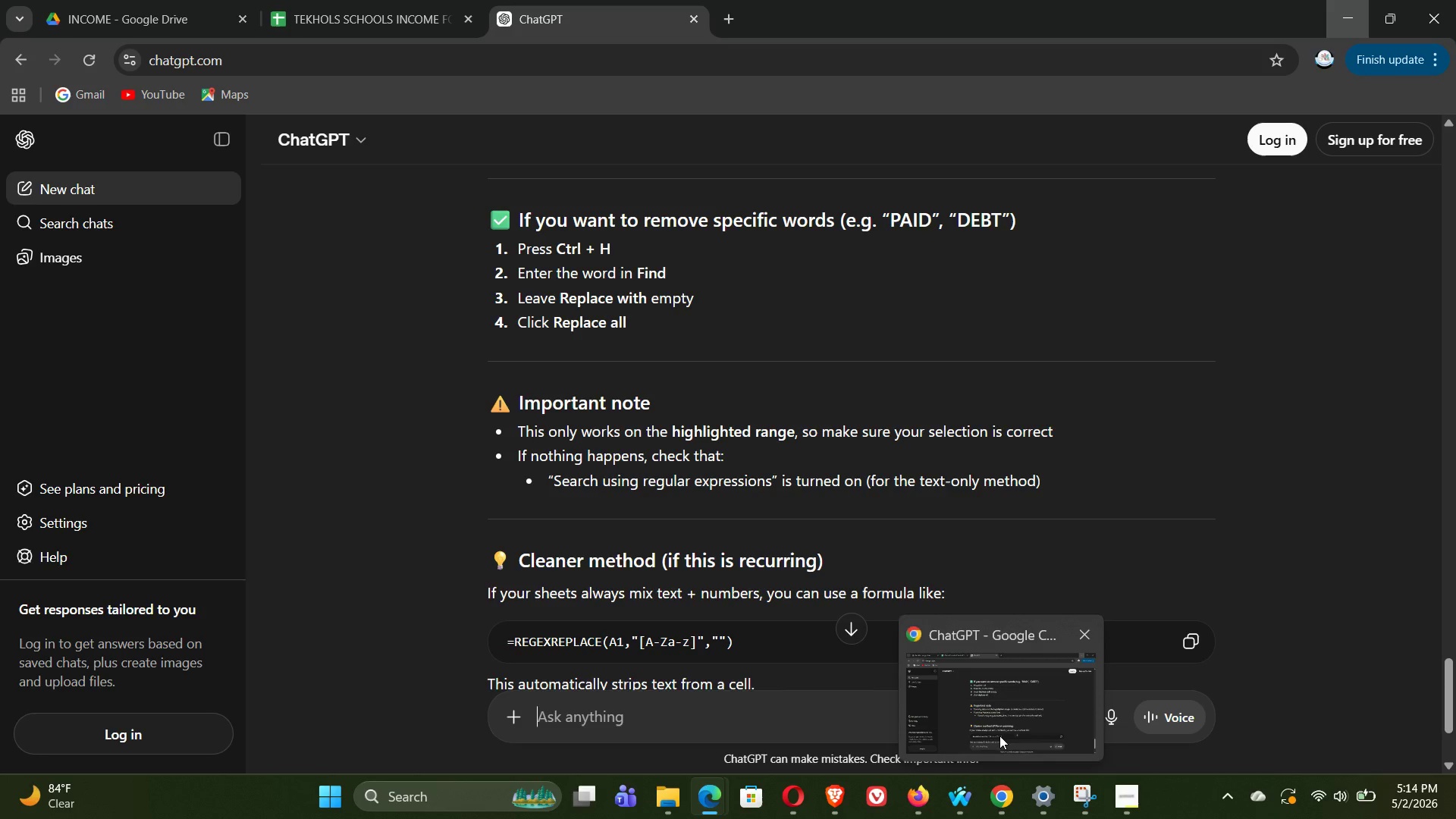 
left_click([286, 27])
 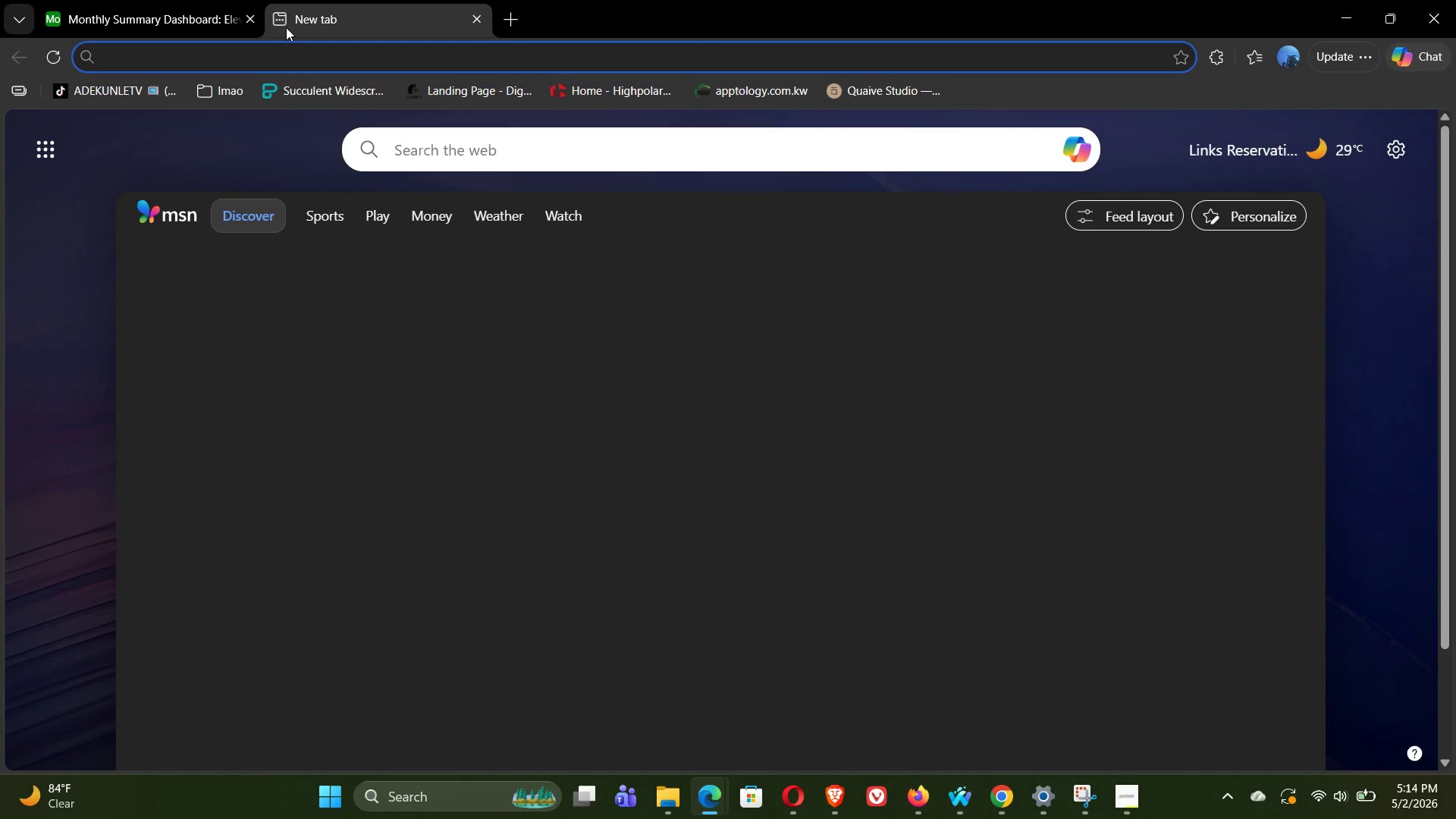 
key(Control+V)
 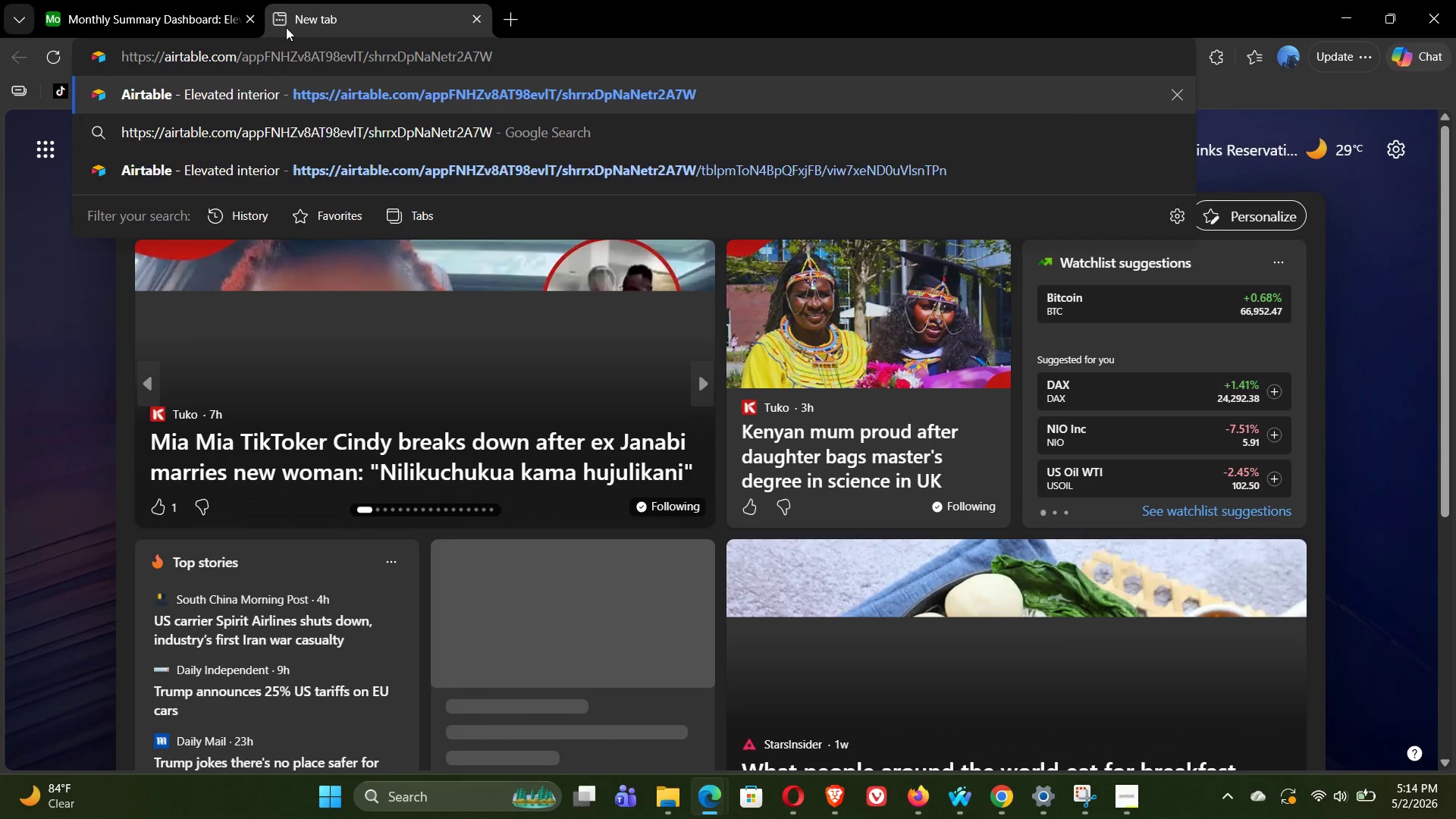 
key(Enter)
 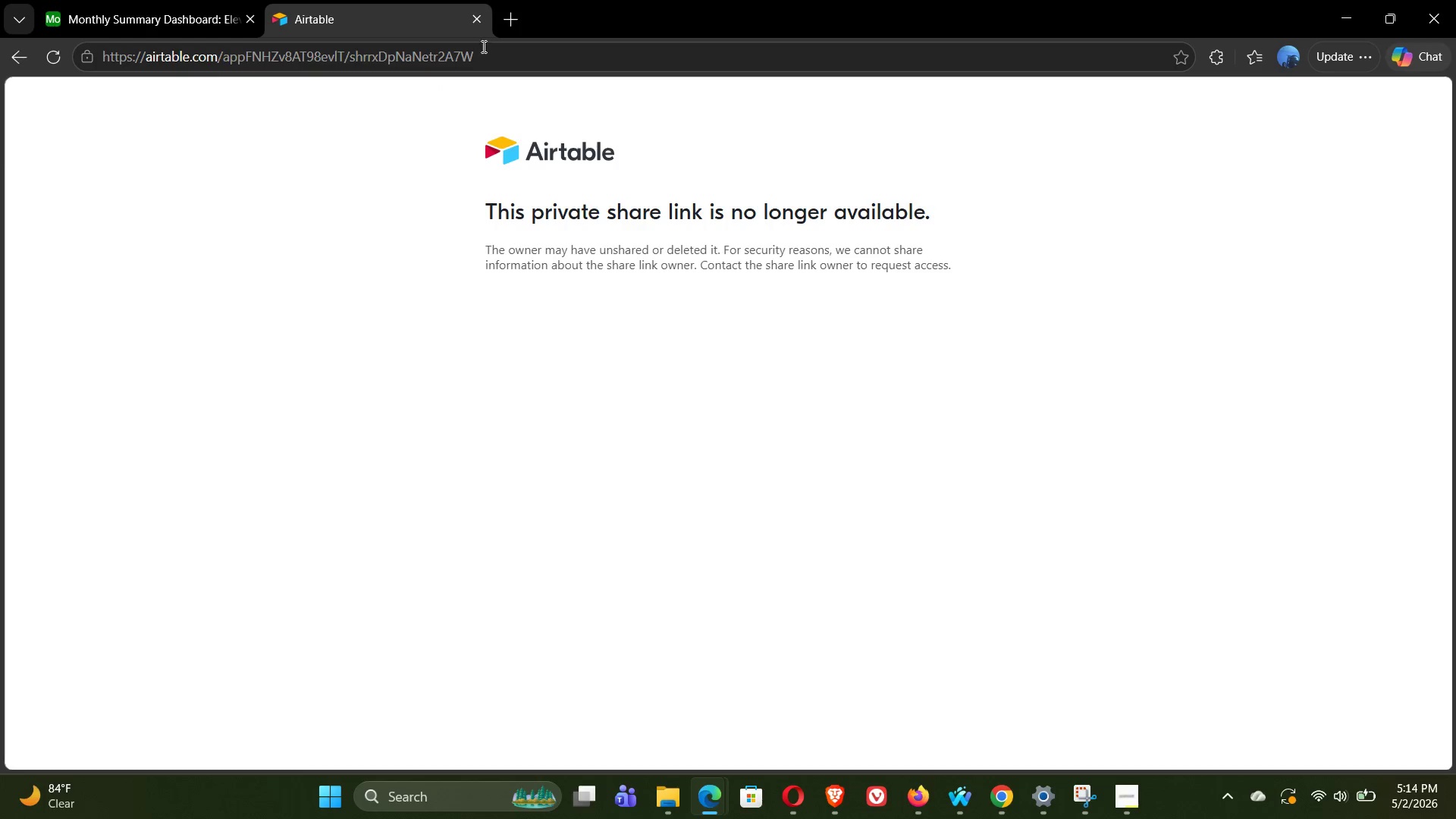 
wait(6.25)
 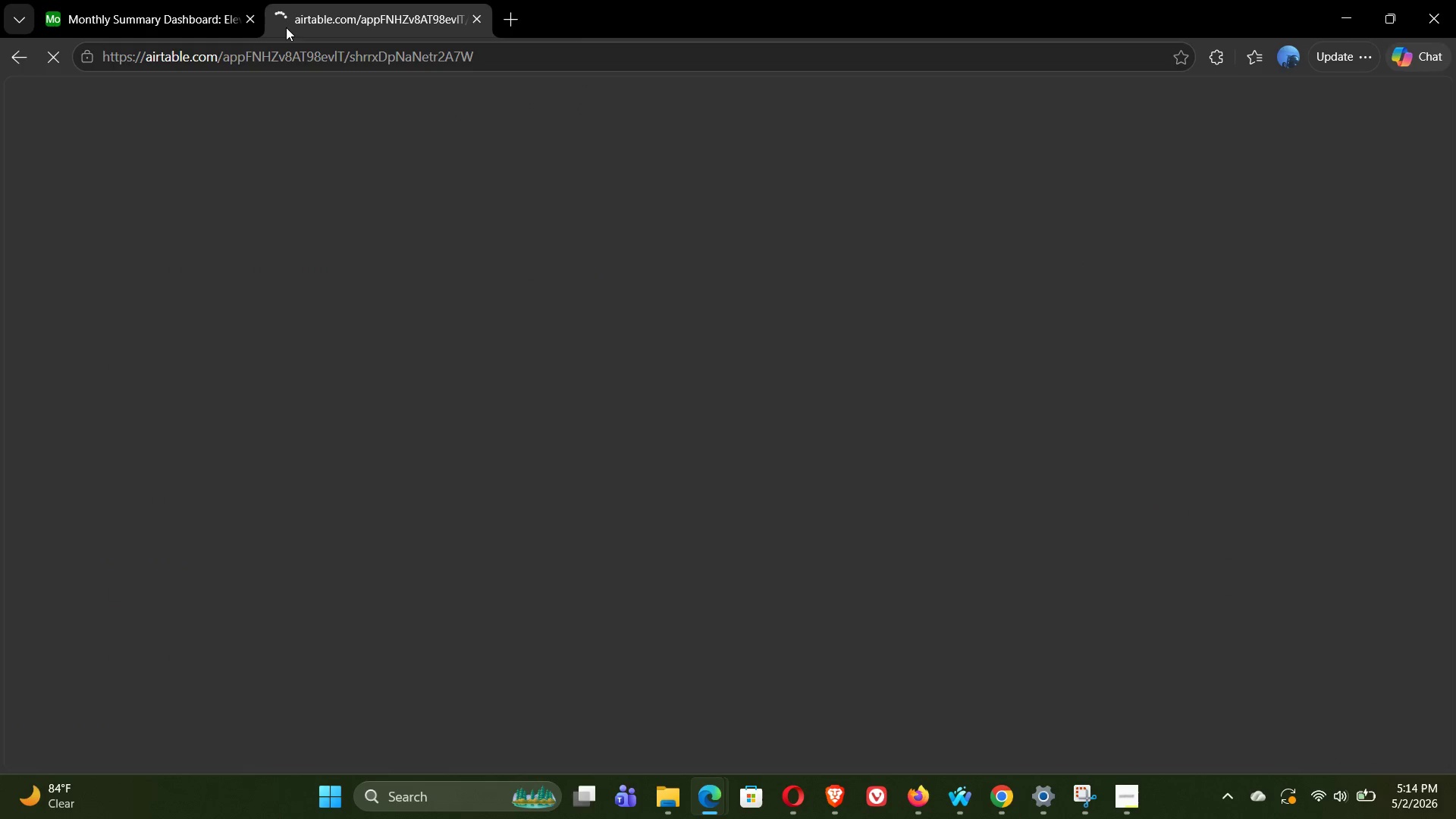 
left_click([482, 25])
 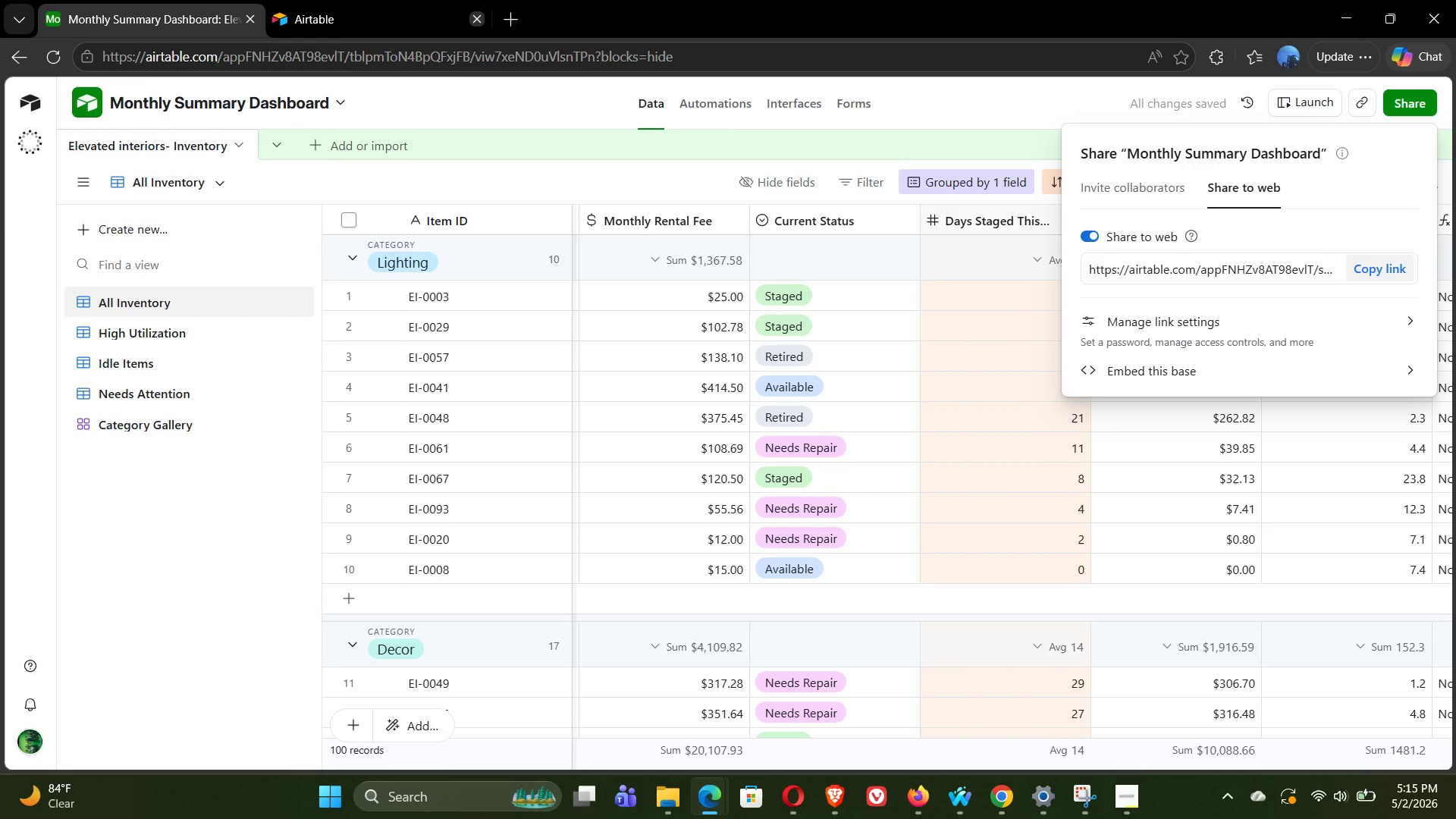 
wait(63.19)
 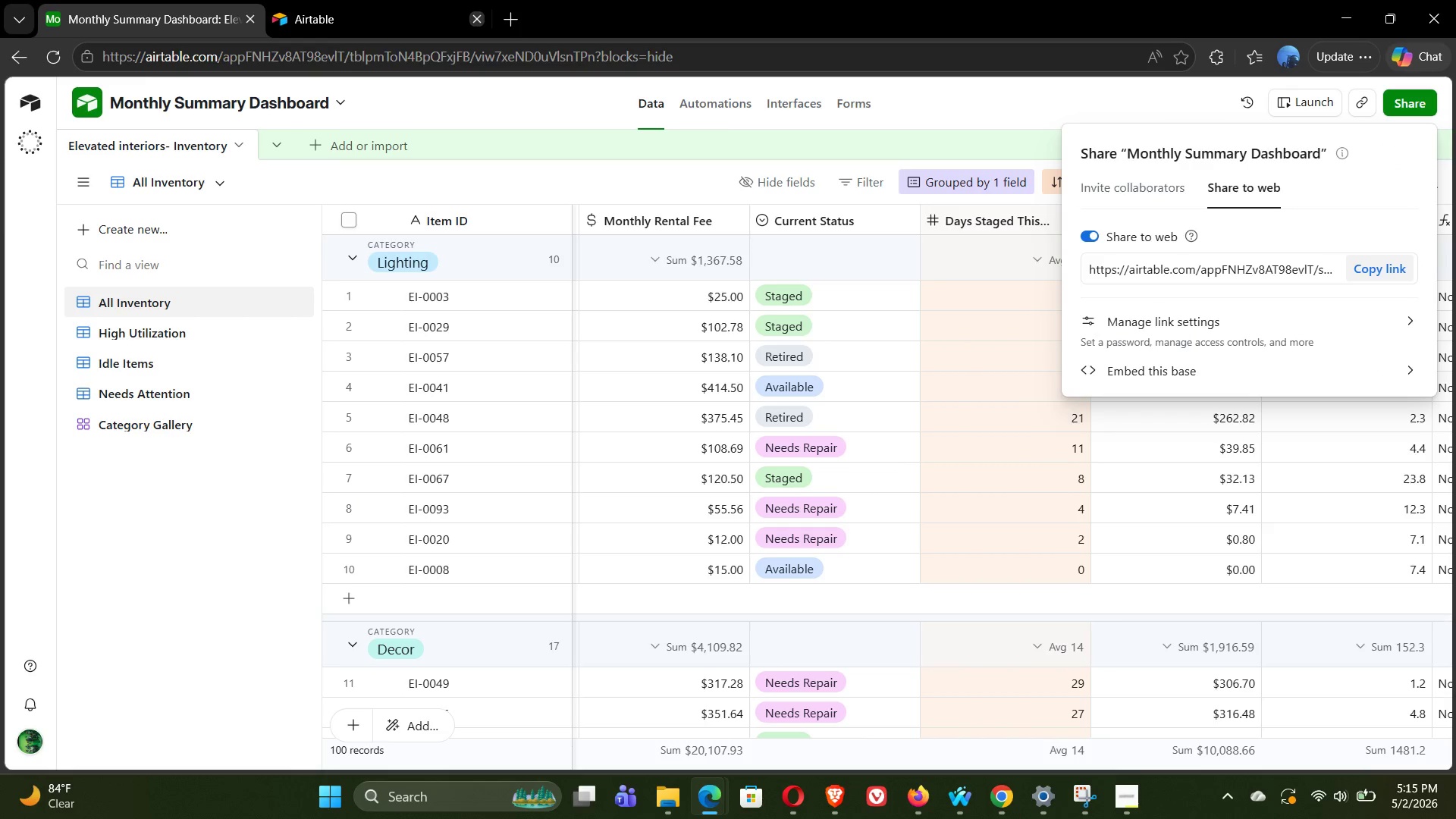 
key(Control+V)
 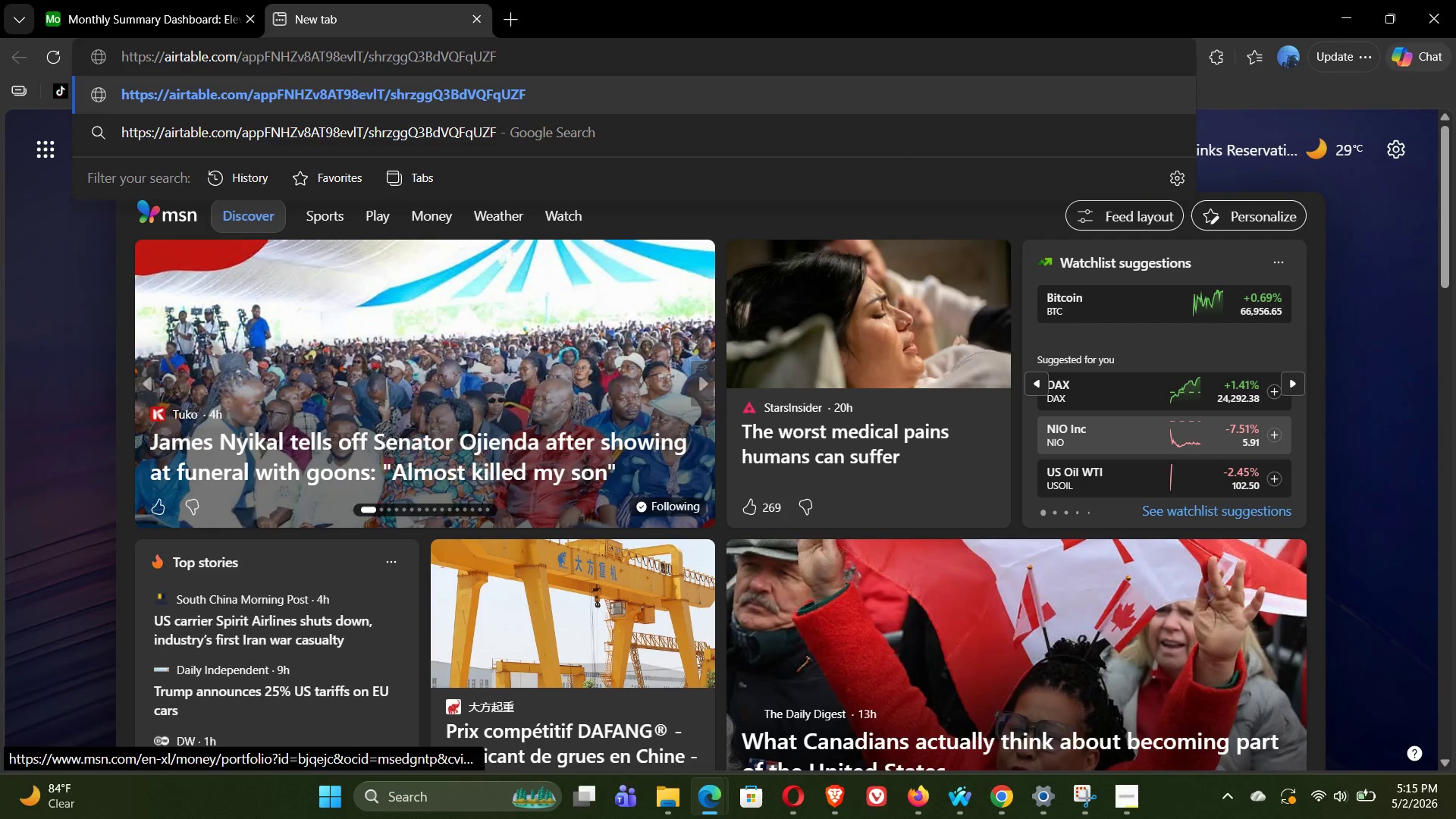 
key(Enter)
 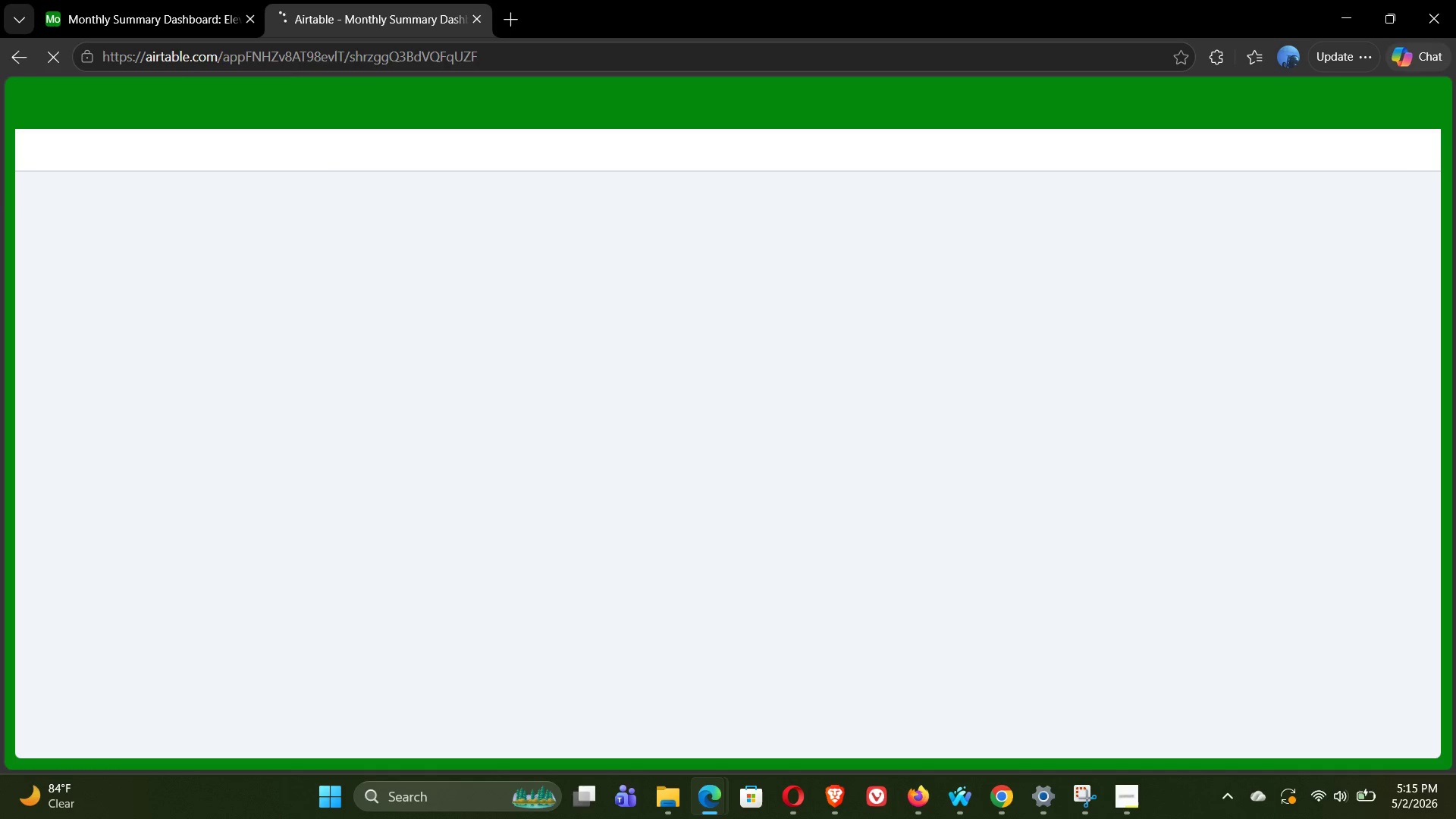 
mouse_move([1029, 540])
 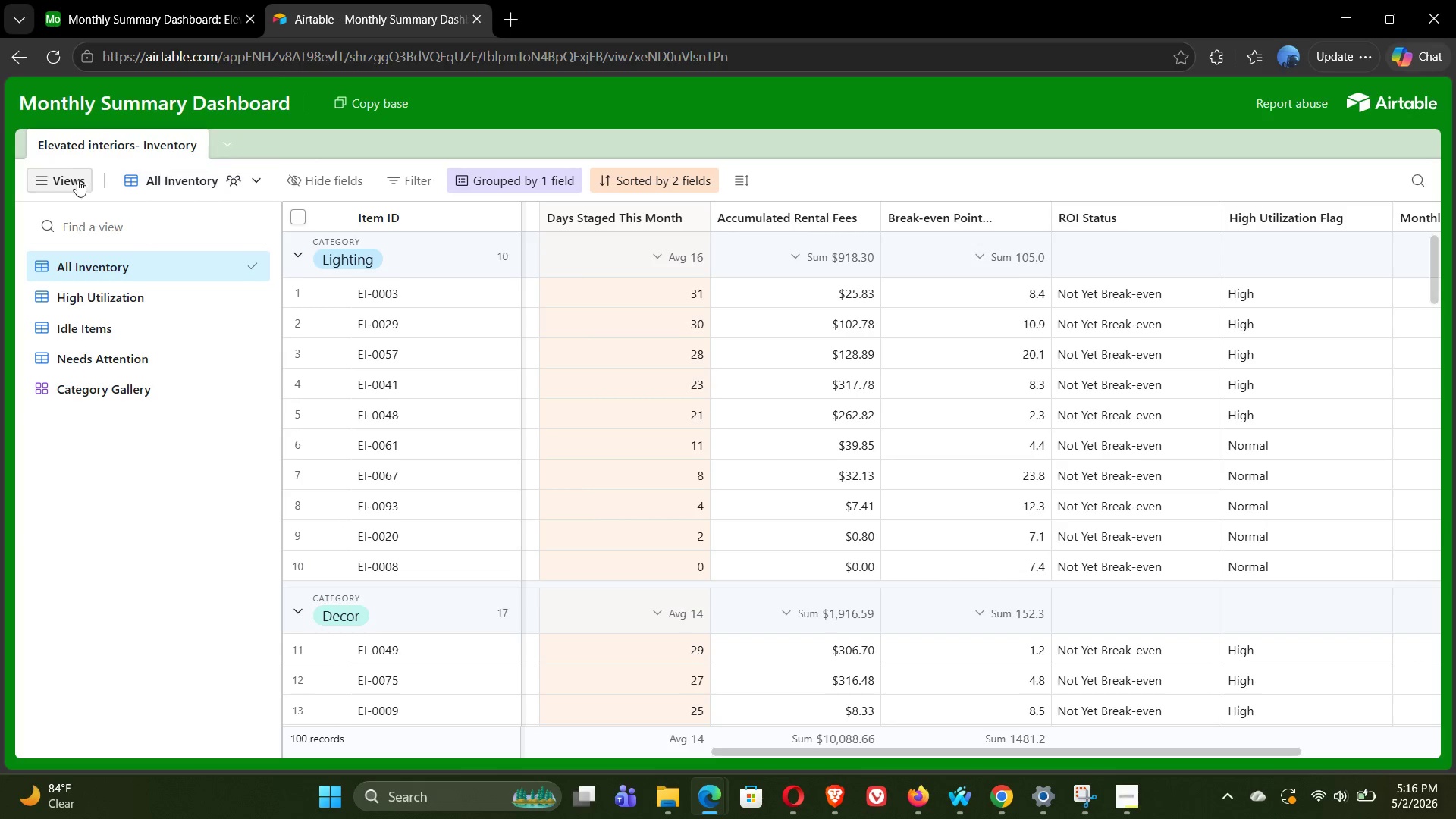 
left_click([58, 179])